 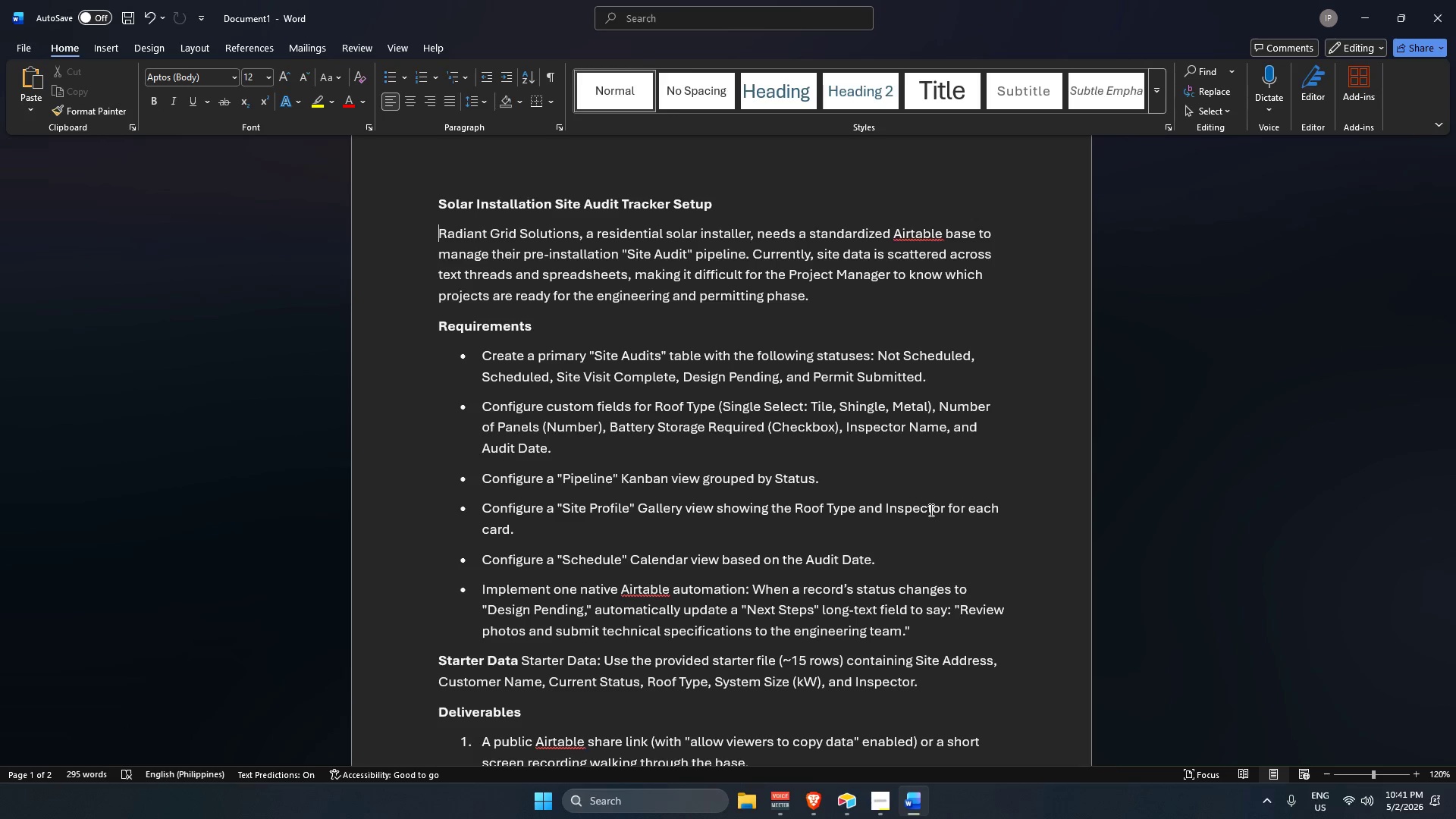 
key(ArrowUp)
 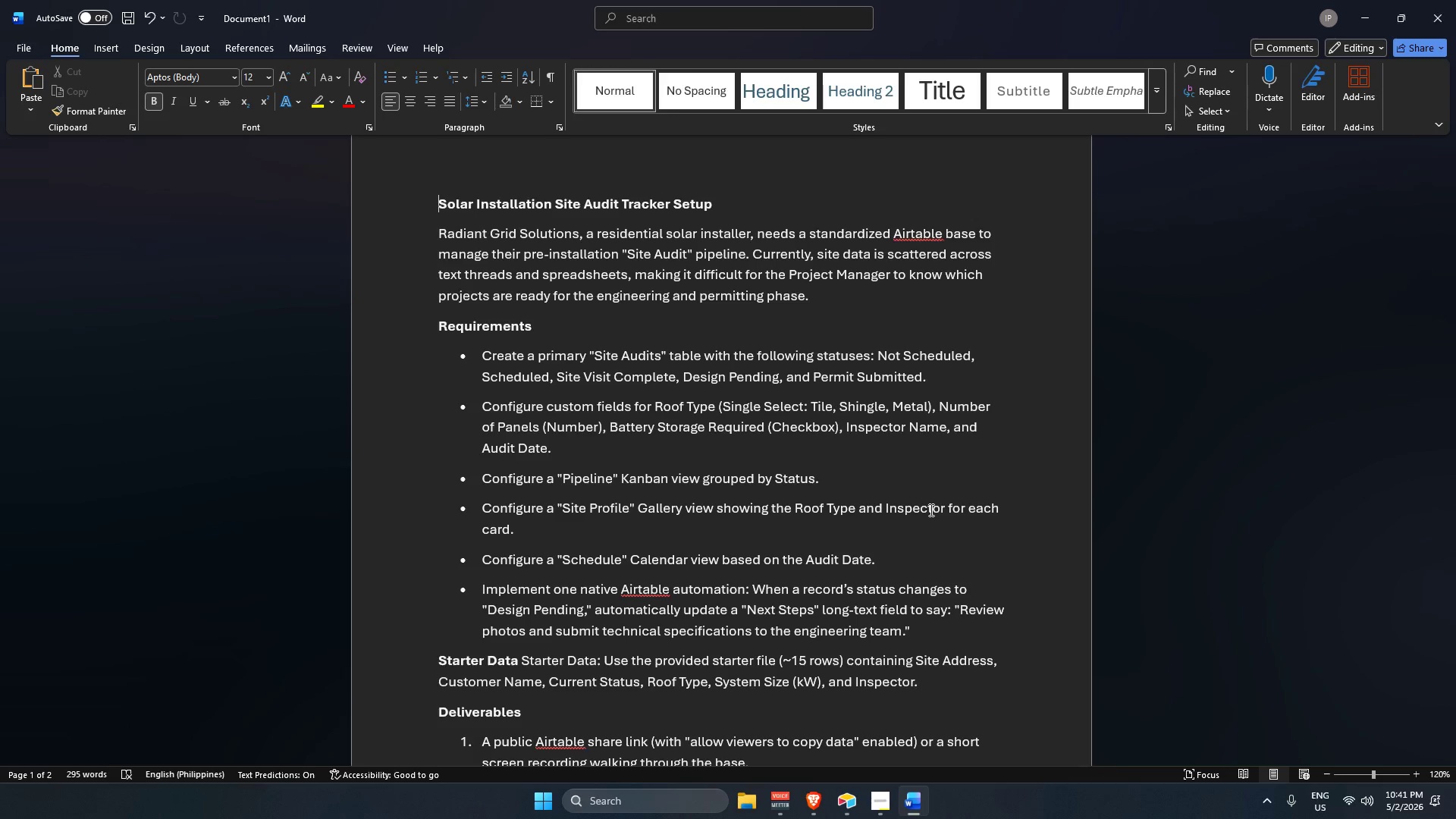 
key(ArrowDown)
 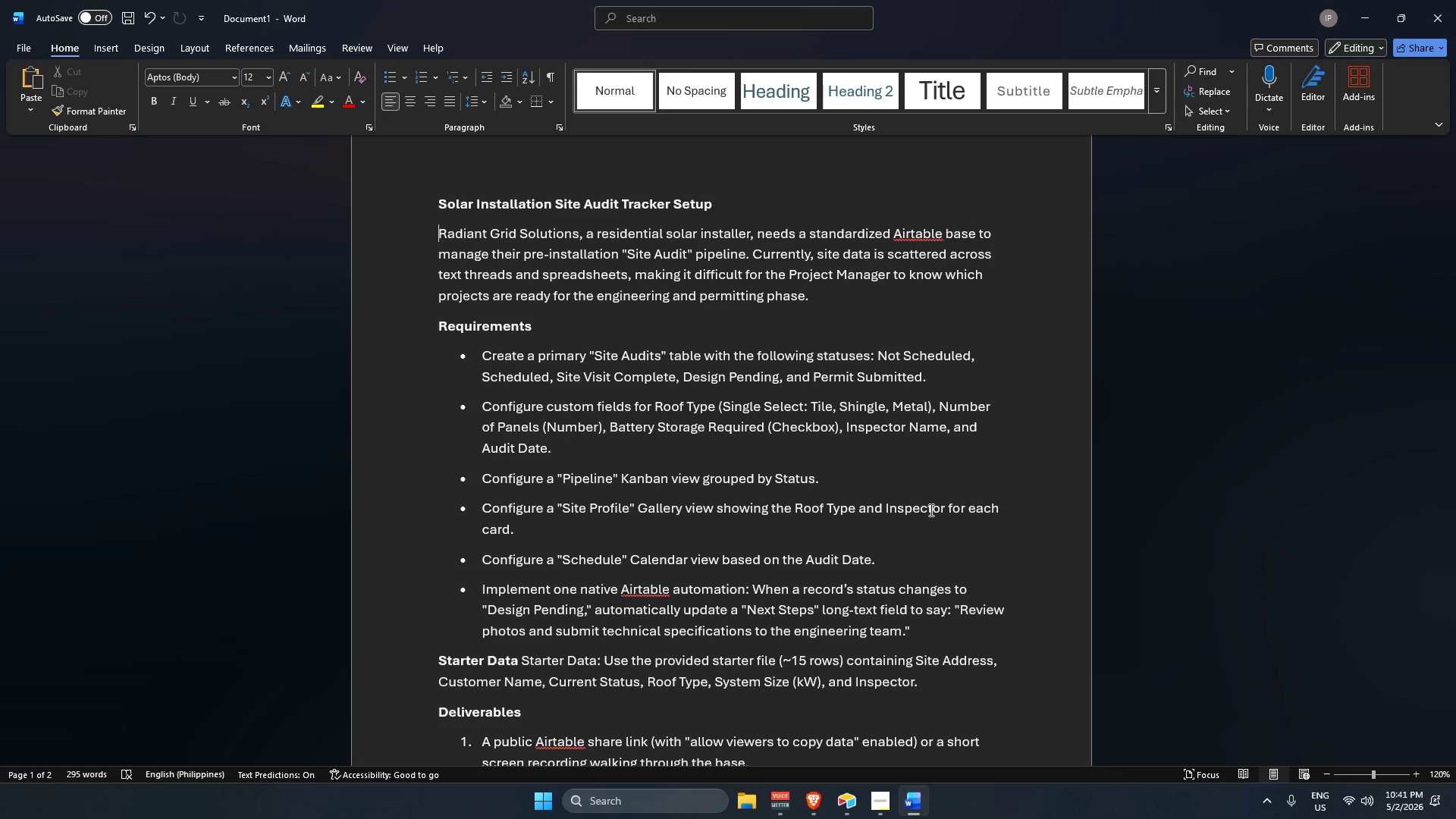 
key(ArrowDown)
 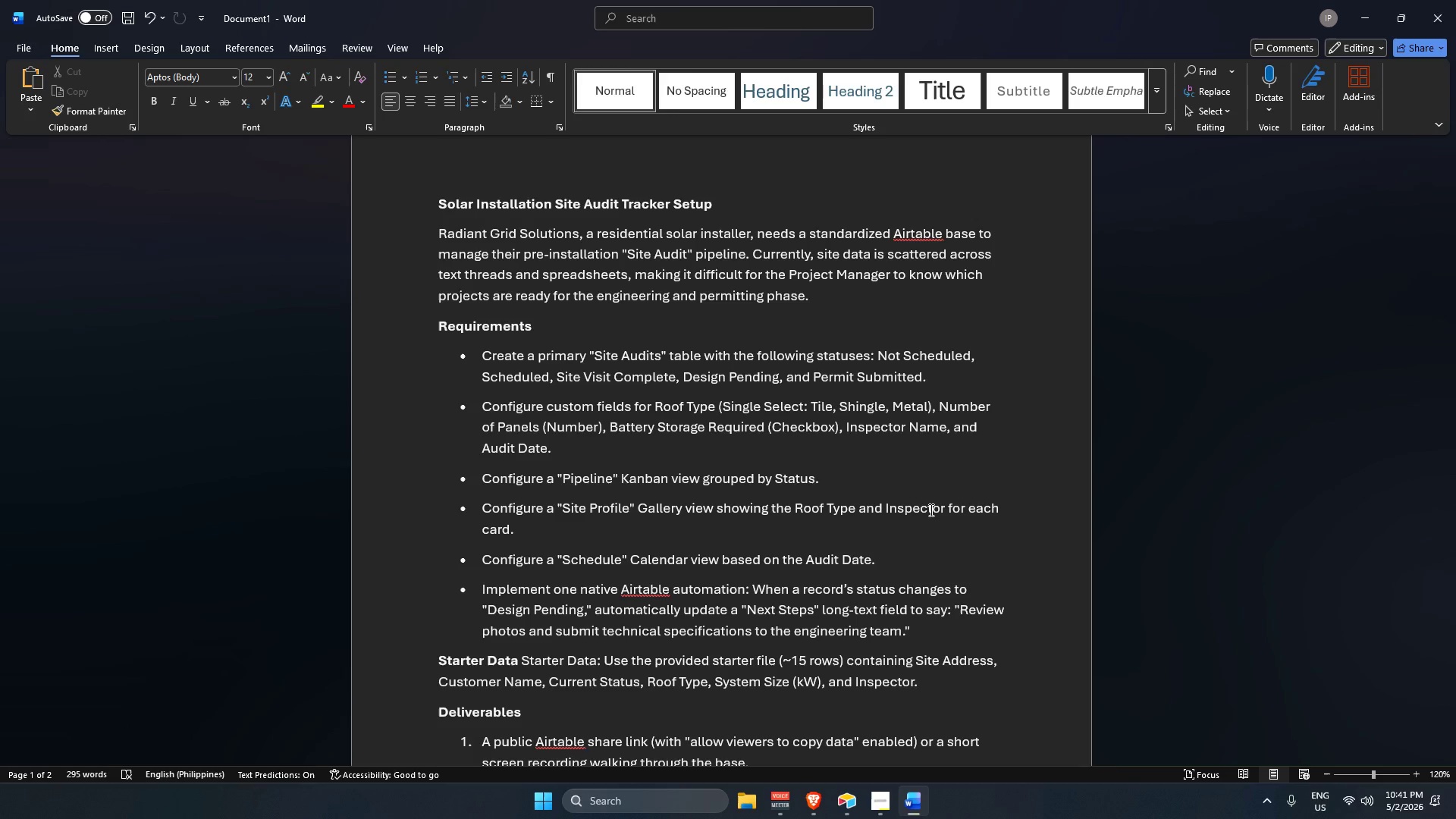 
key(ArrowUp)
 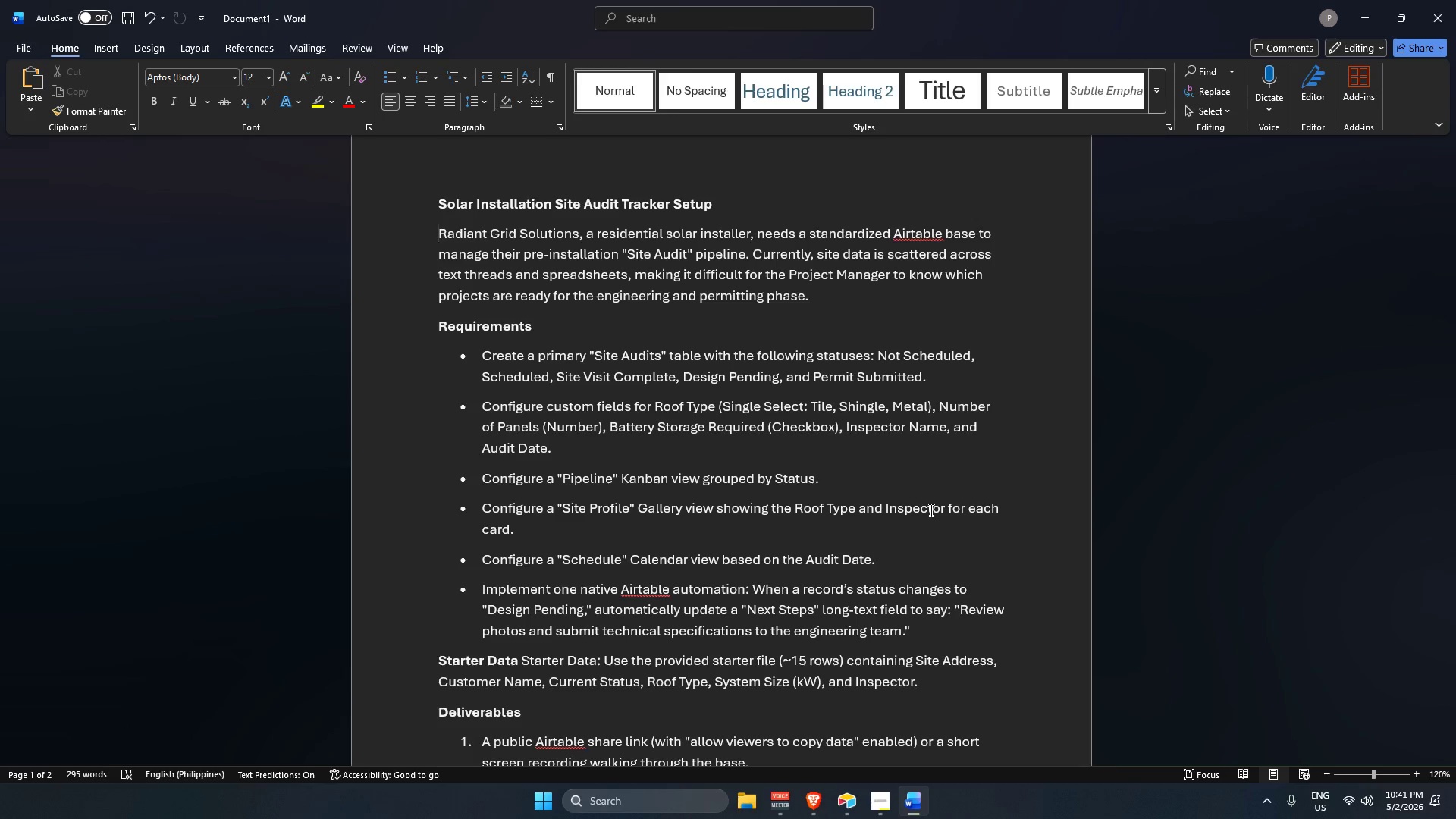 
key(ArrowDown)
 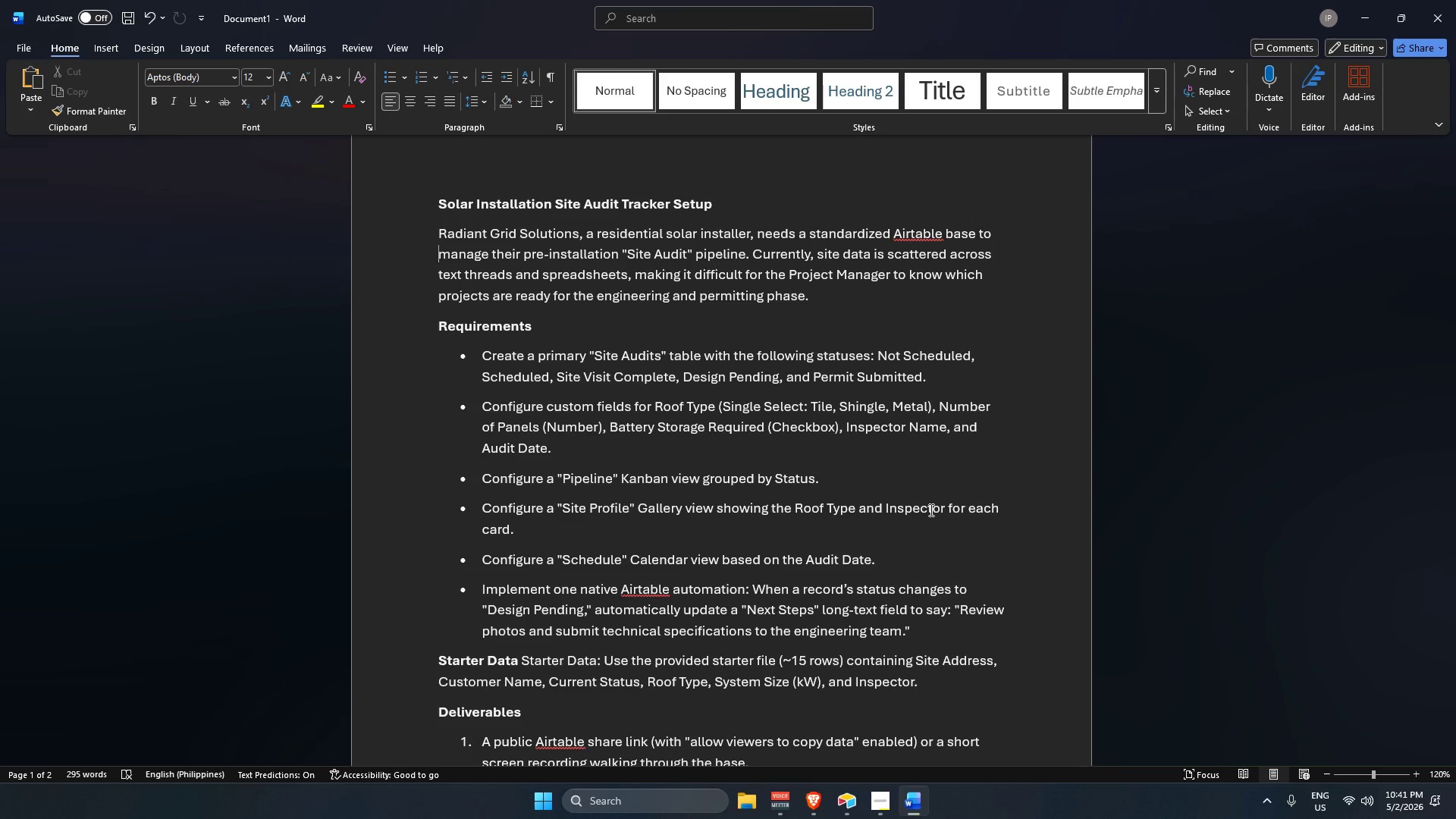 
key(ArrowUp)
 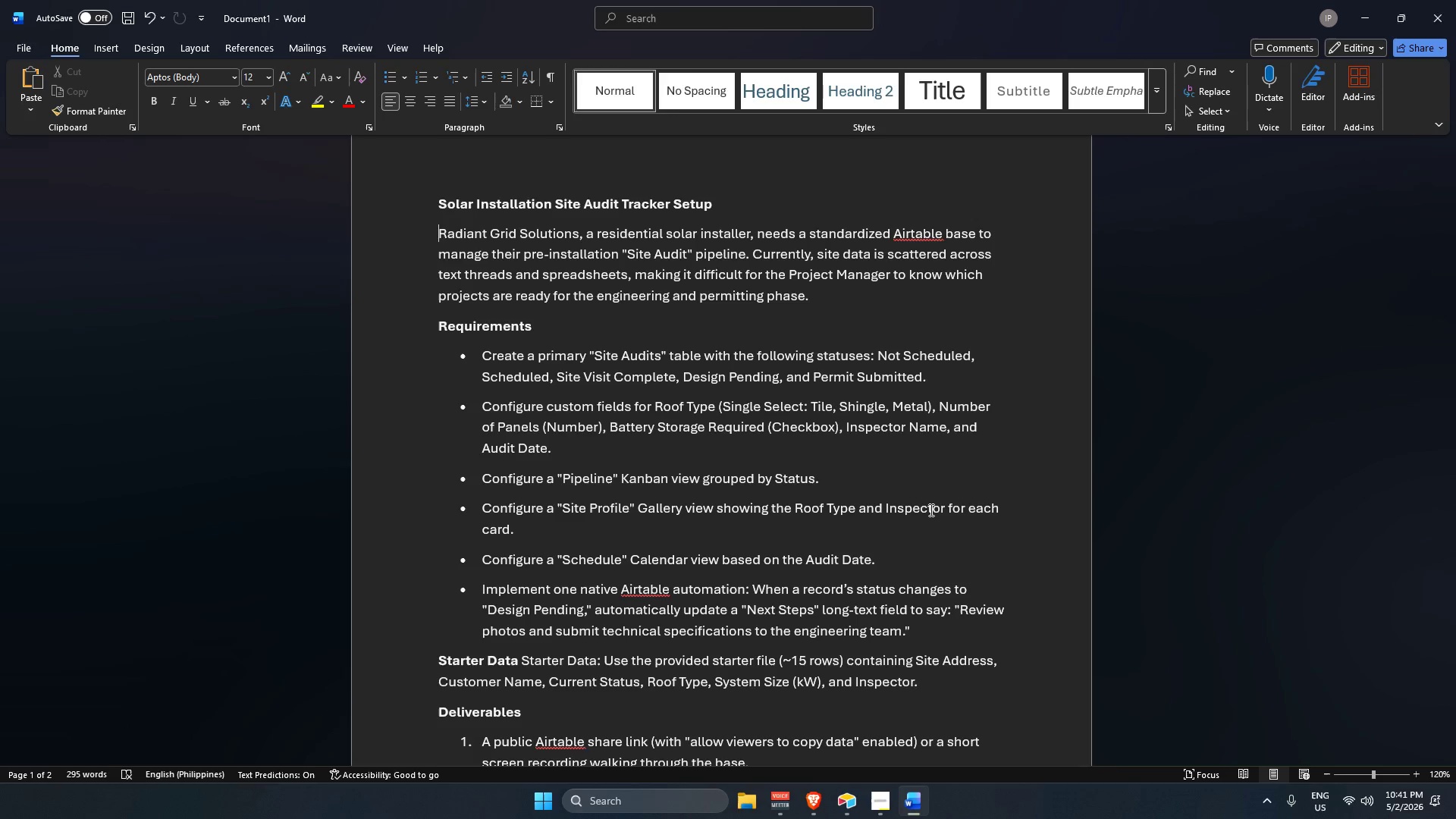 
key(ArrowRight)
 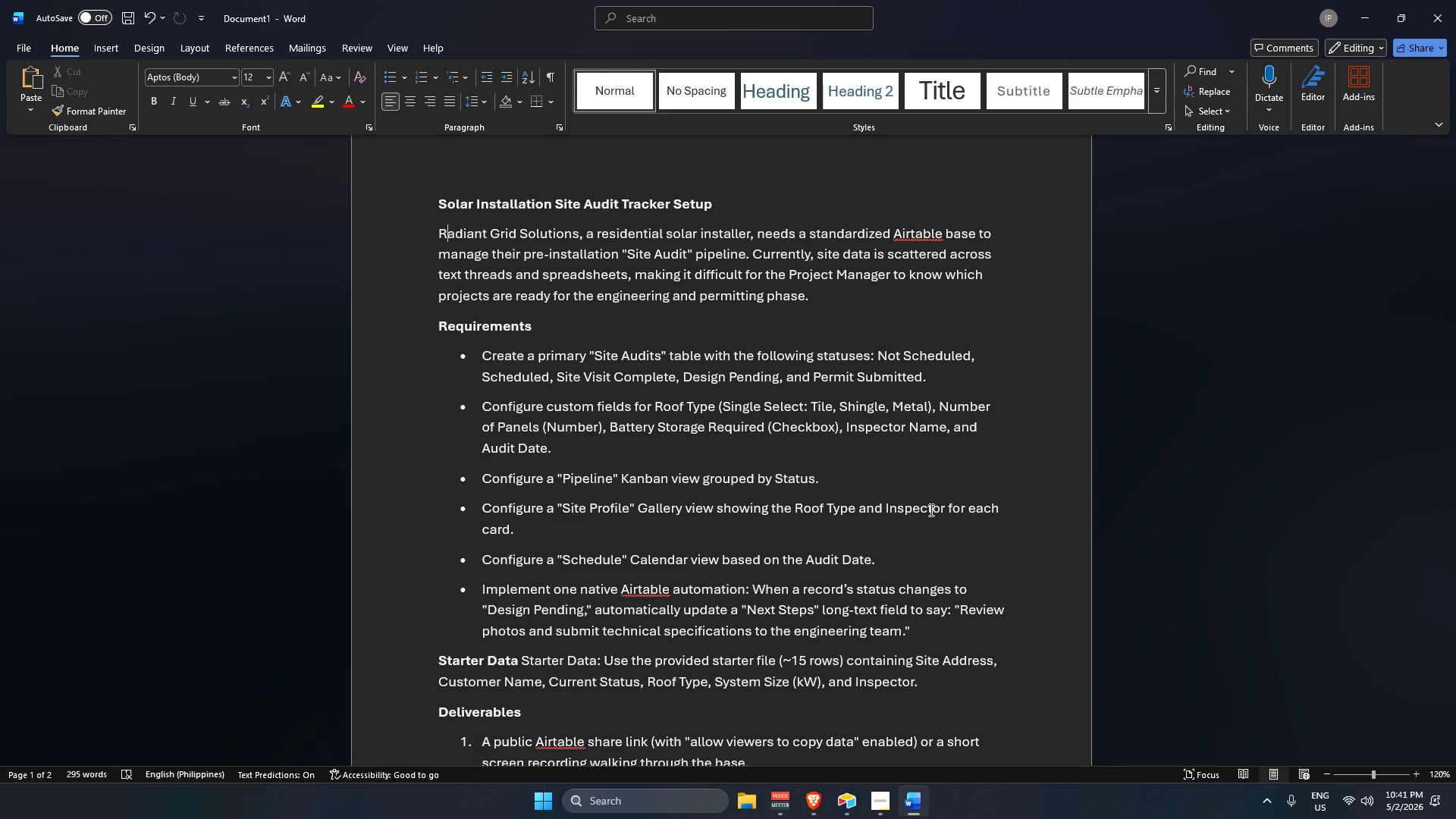 
key(ArrowUp)
 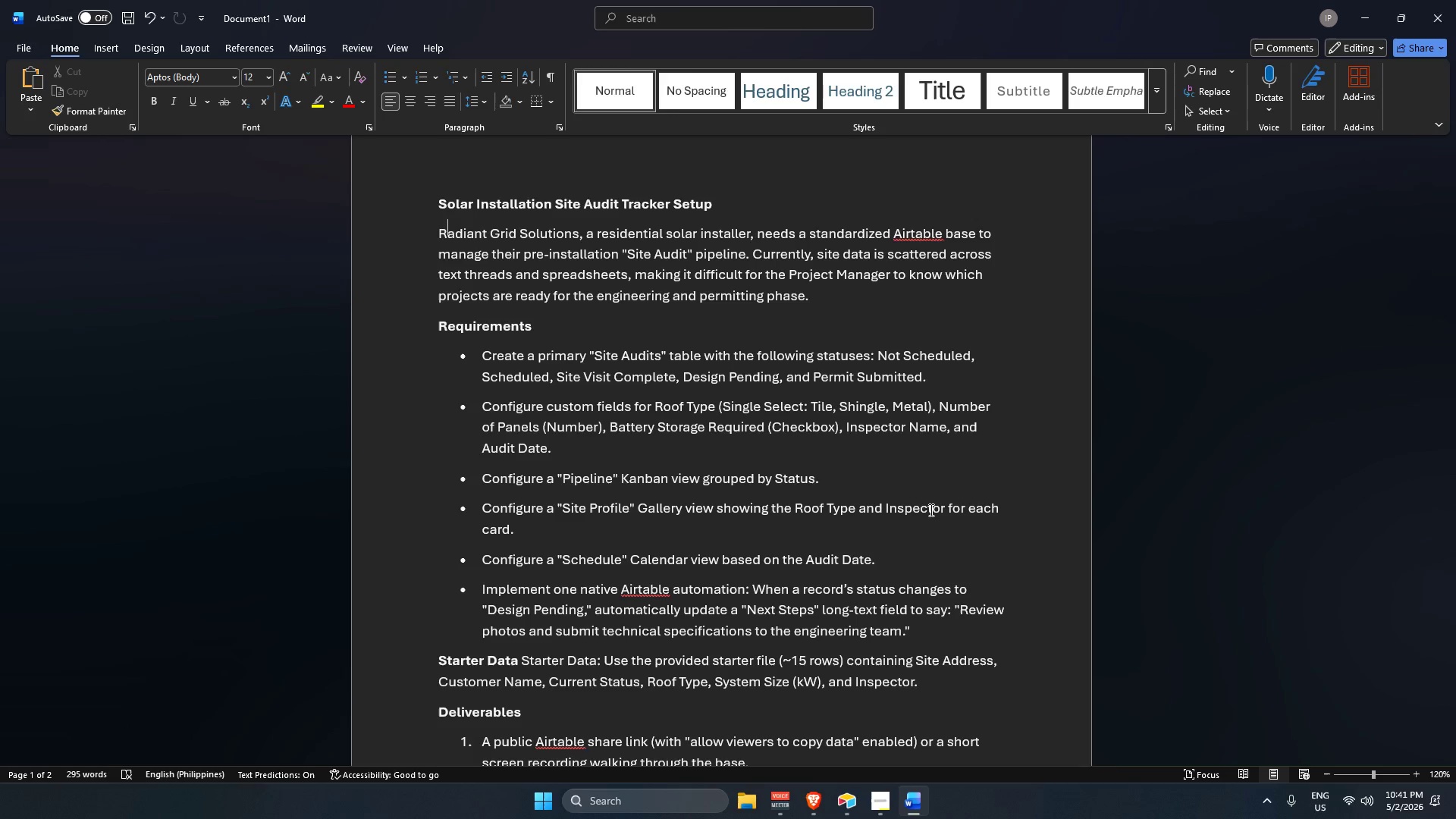 
key(ArrowDown)
 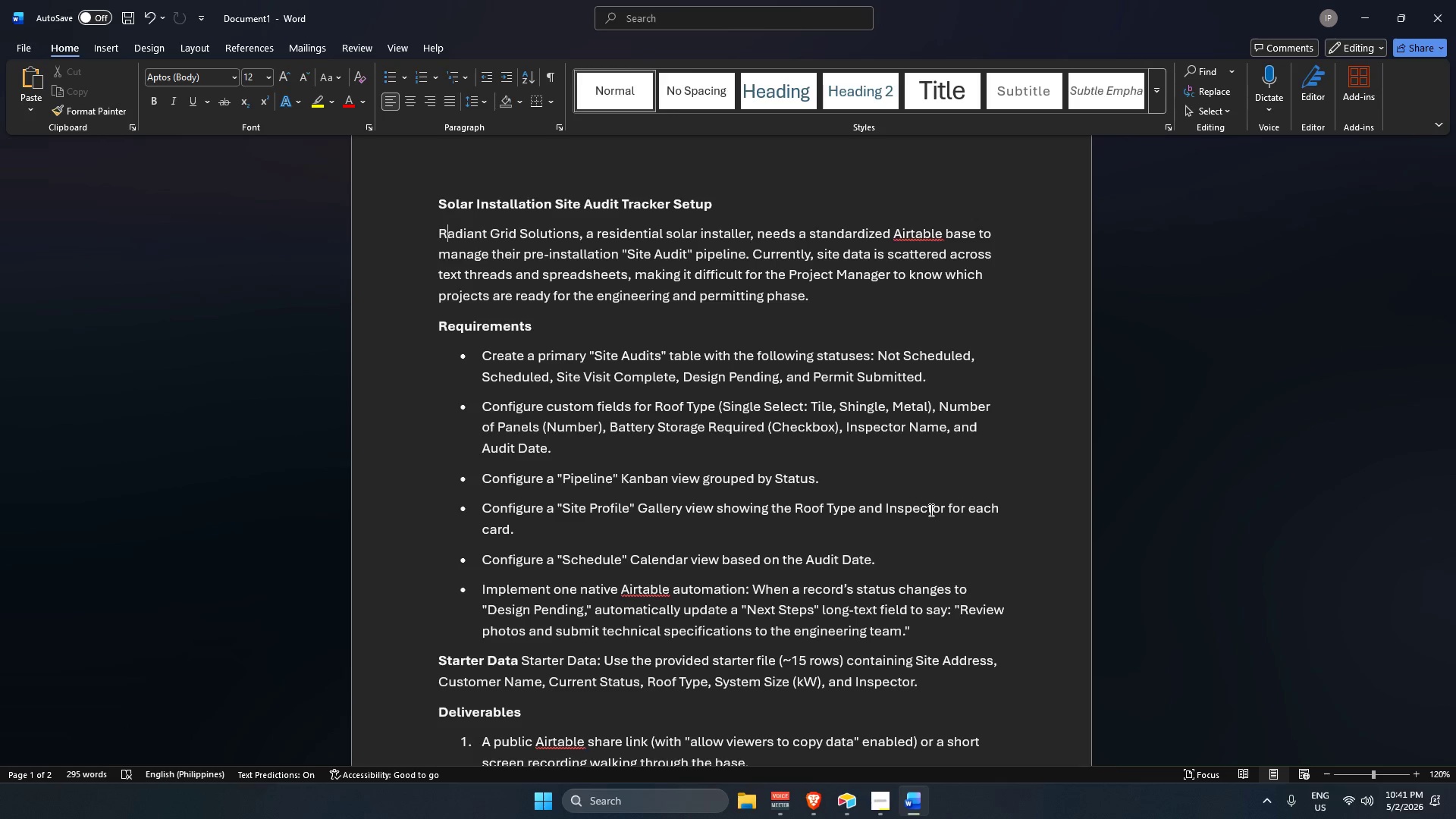 
key(ArrowUp)
 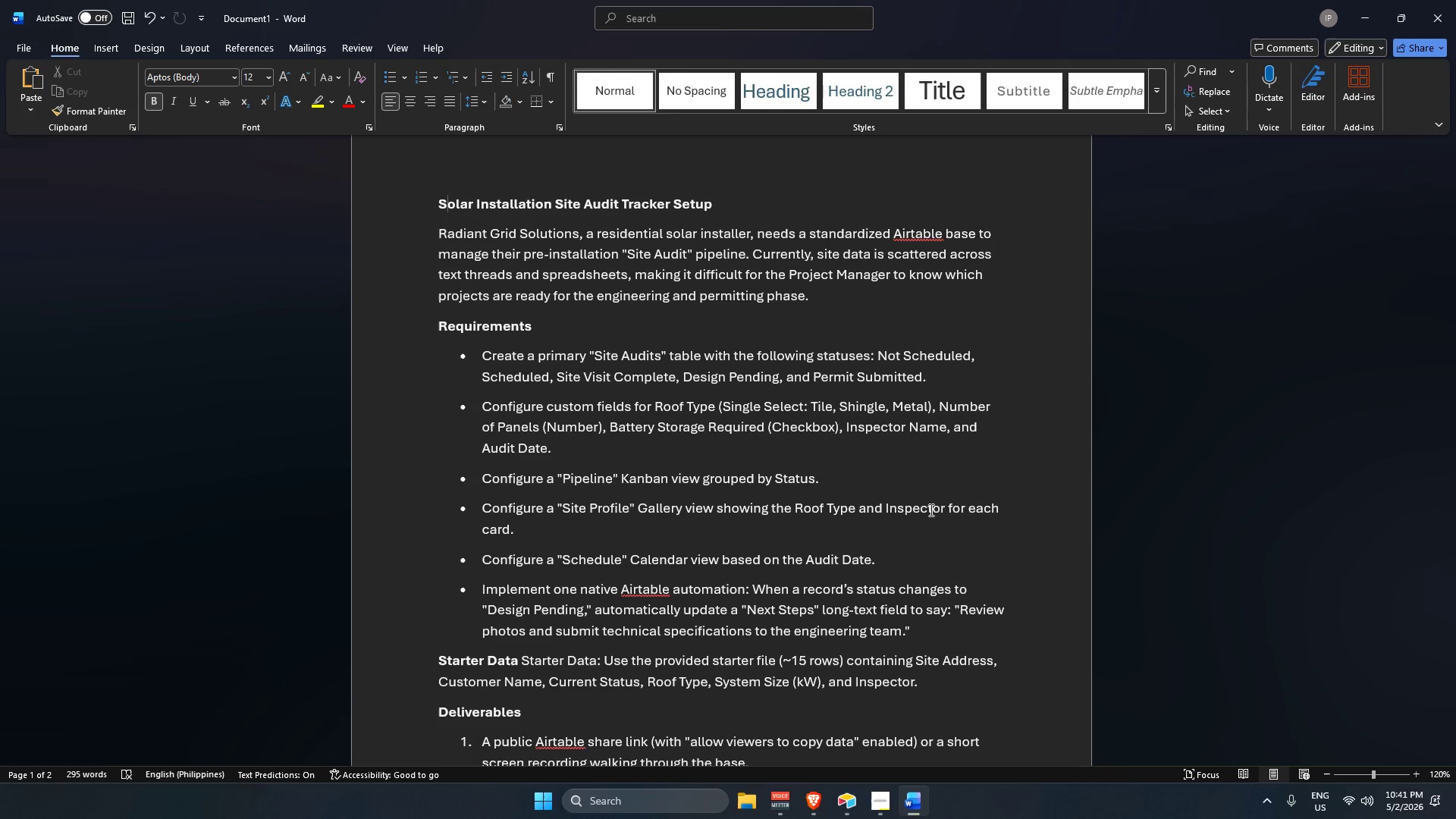 
key(ArrowRight)
 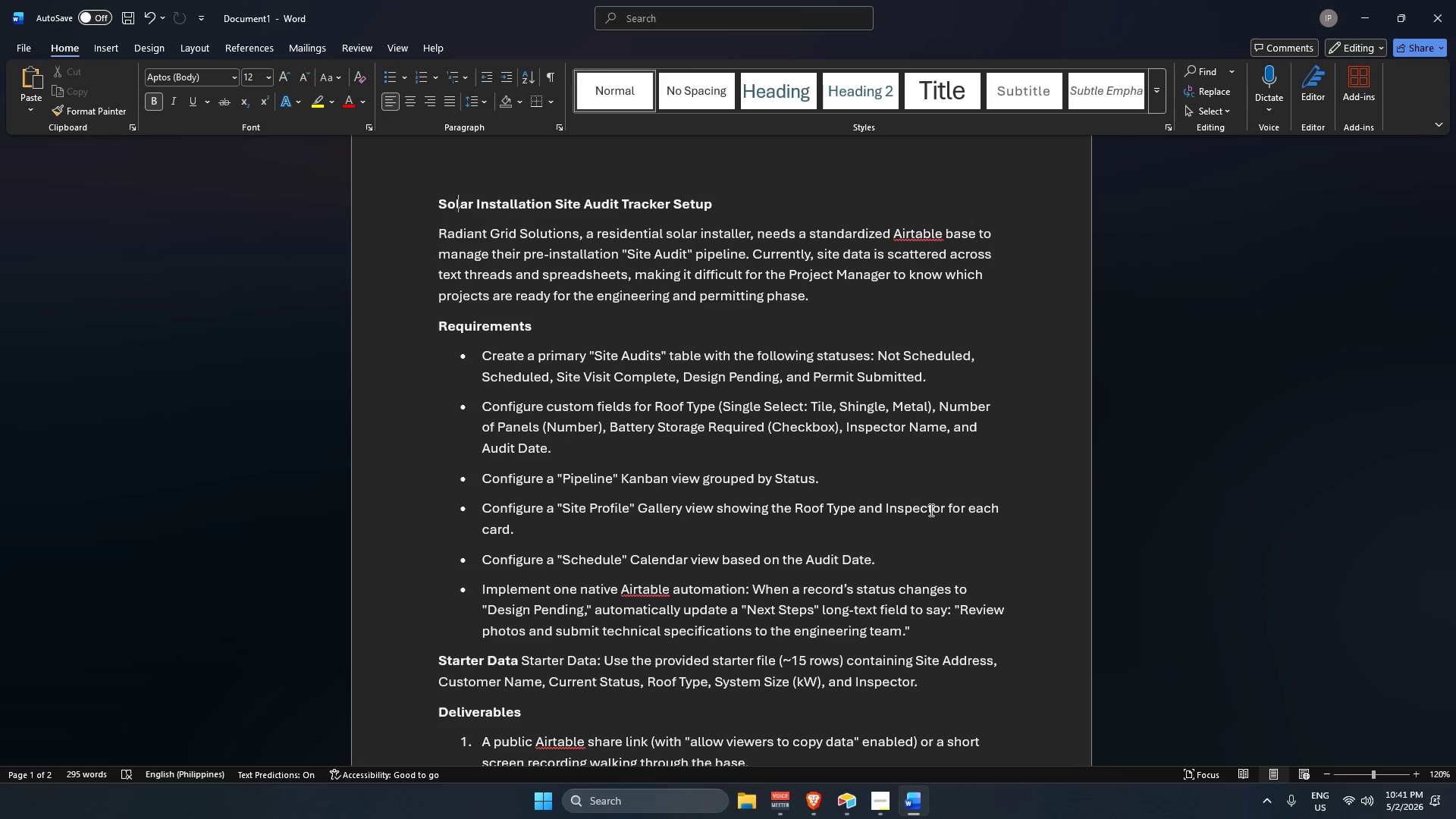 
key(ArrowRight)
 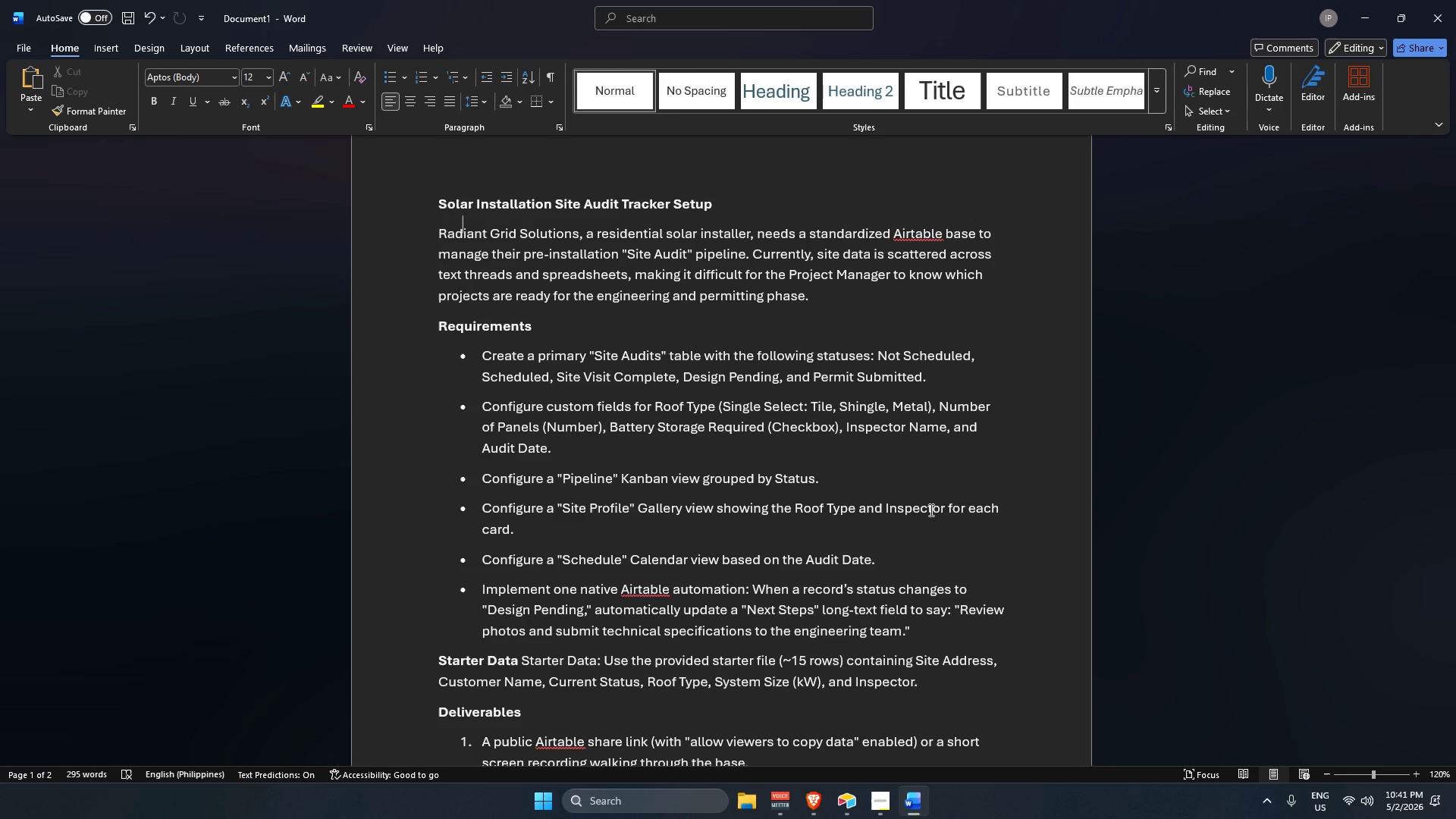 
hold_key(key=ArrowDown, duration=0.33)
 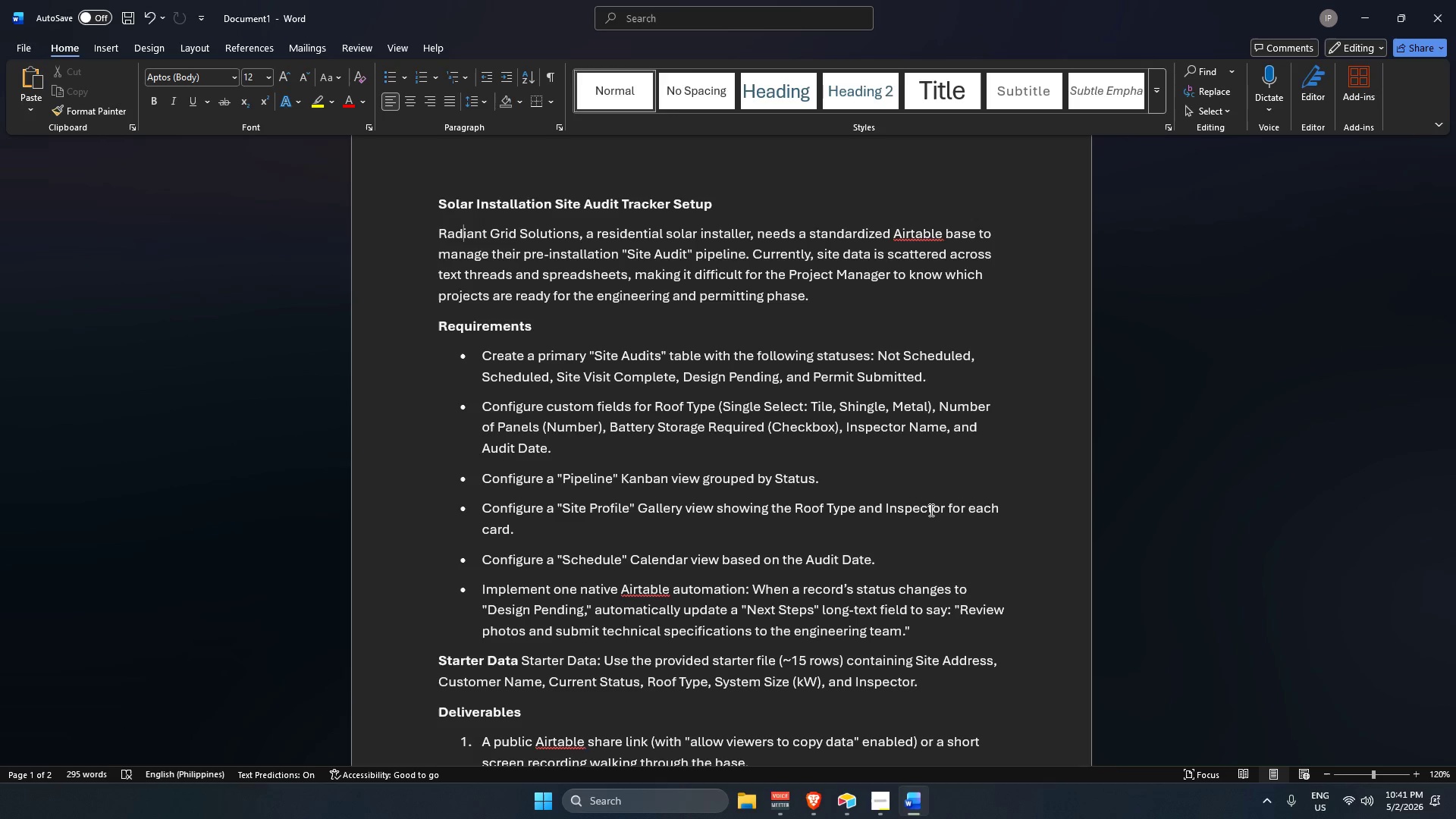 
wait(14.2)
 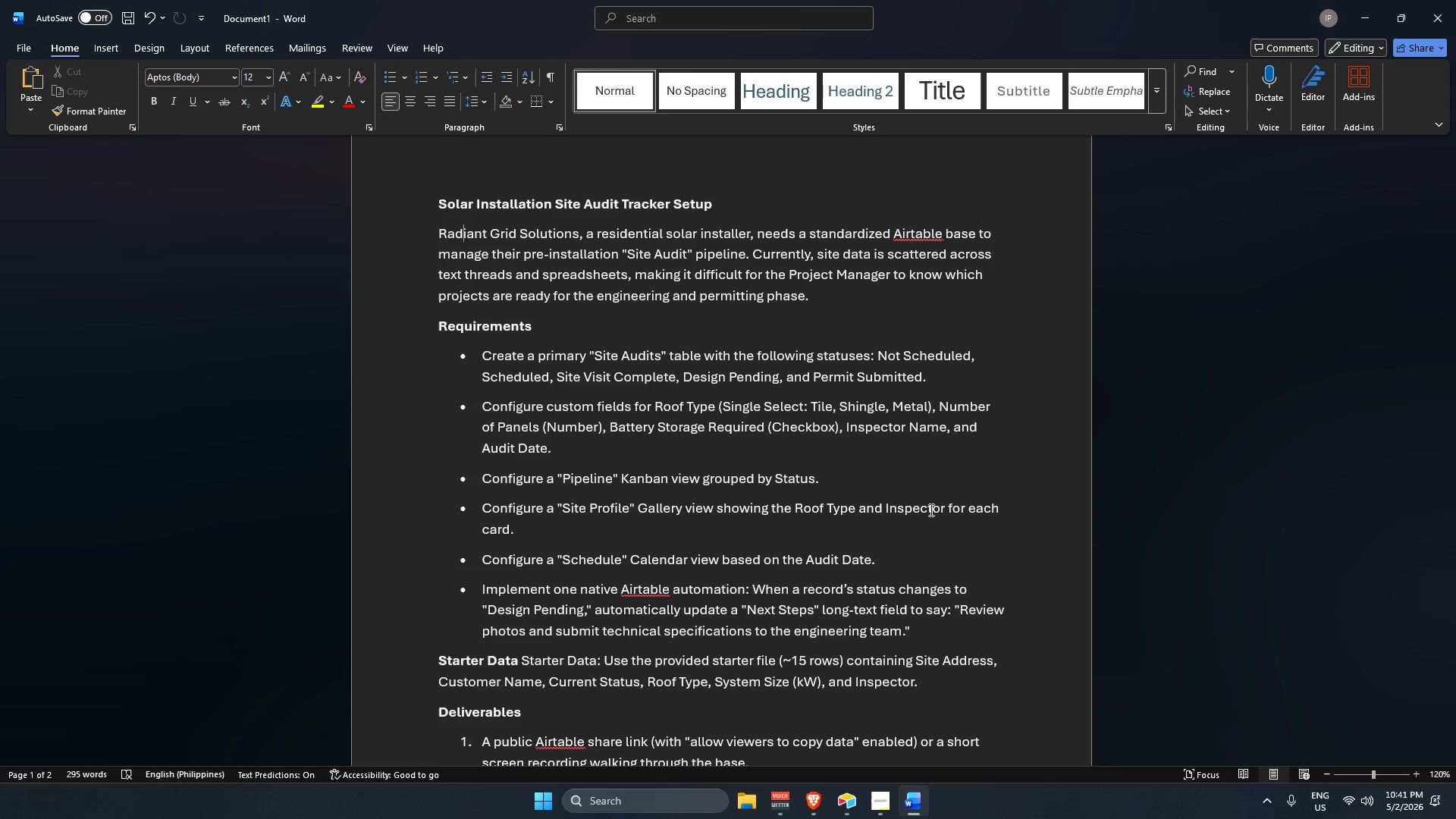 
key(ArrowDown)
 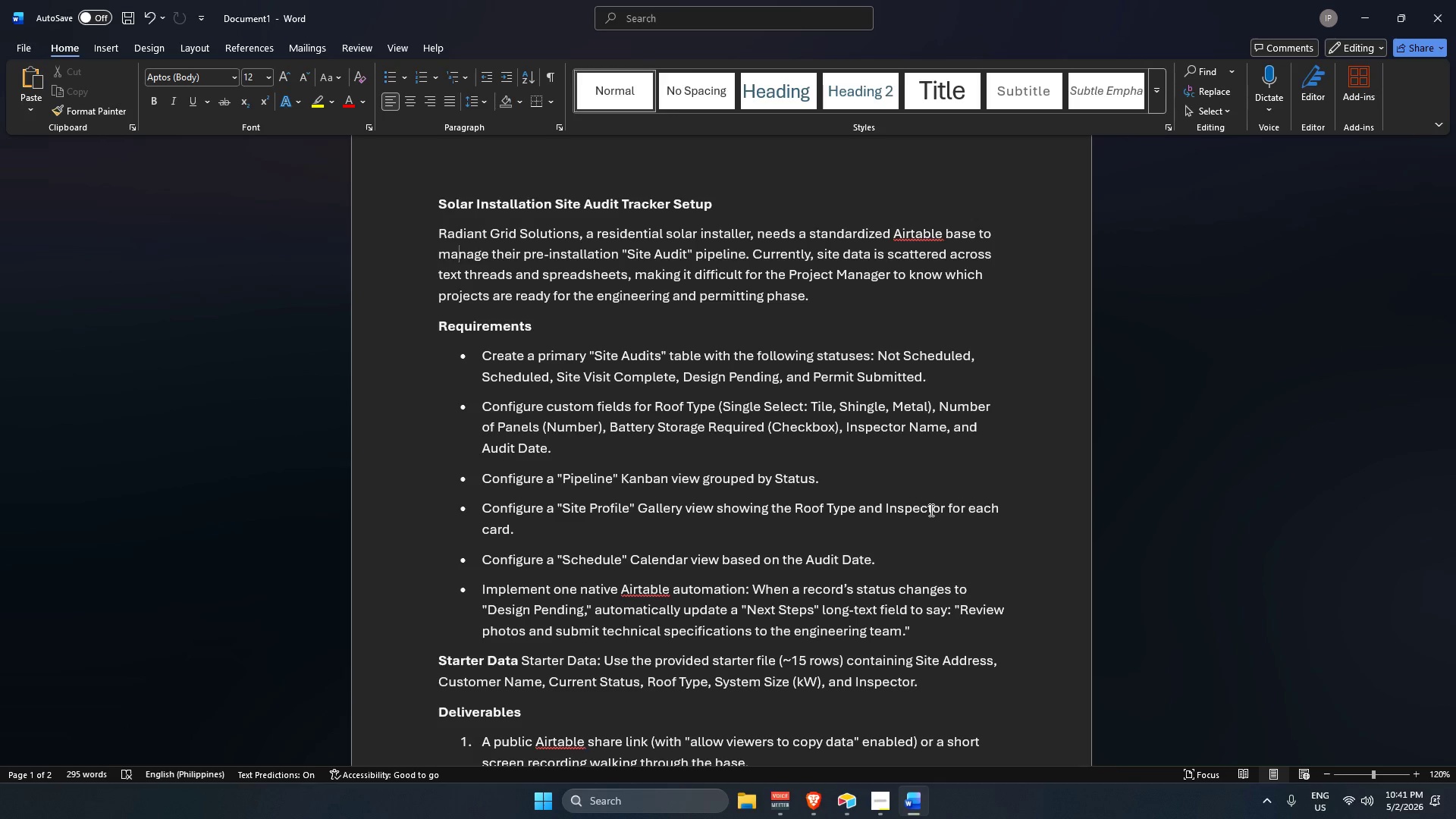 
key(ArrowUp)
 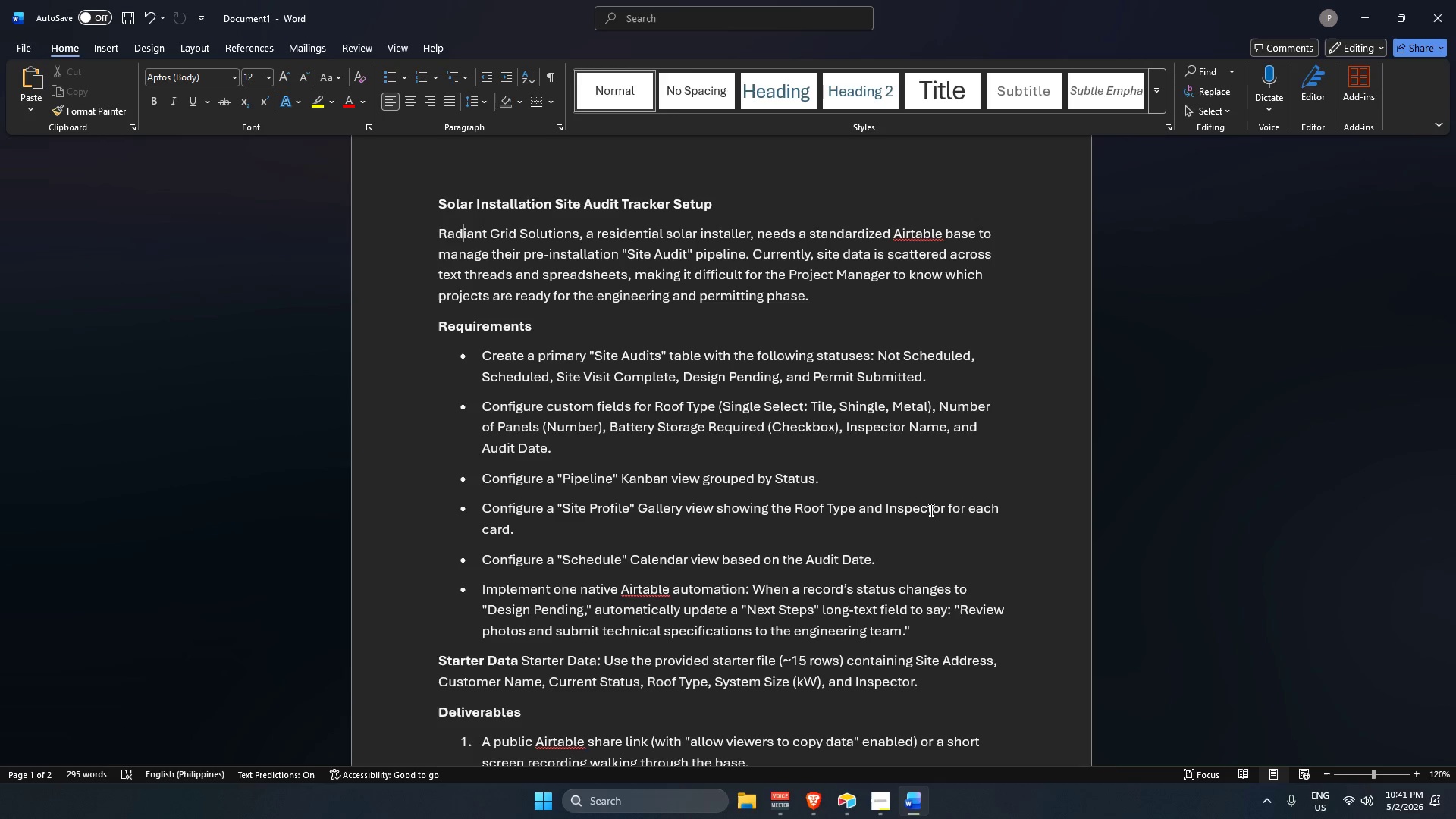 
key(ArrowUp)
 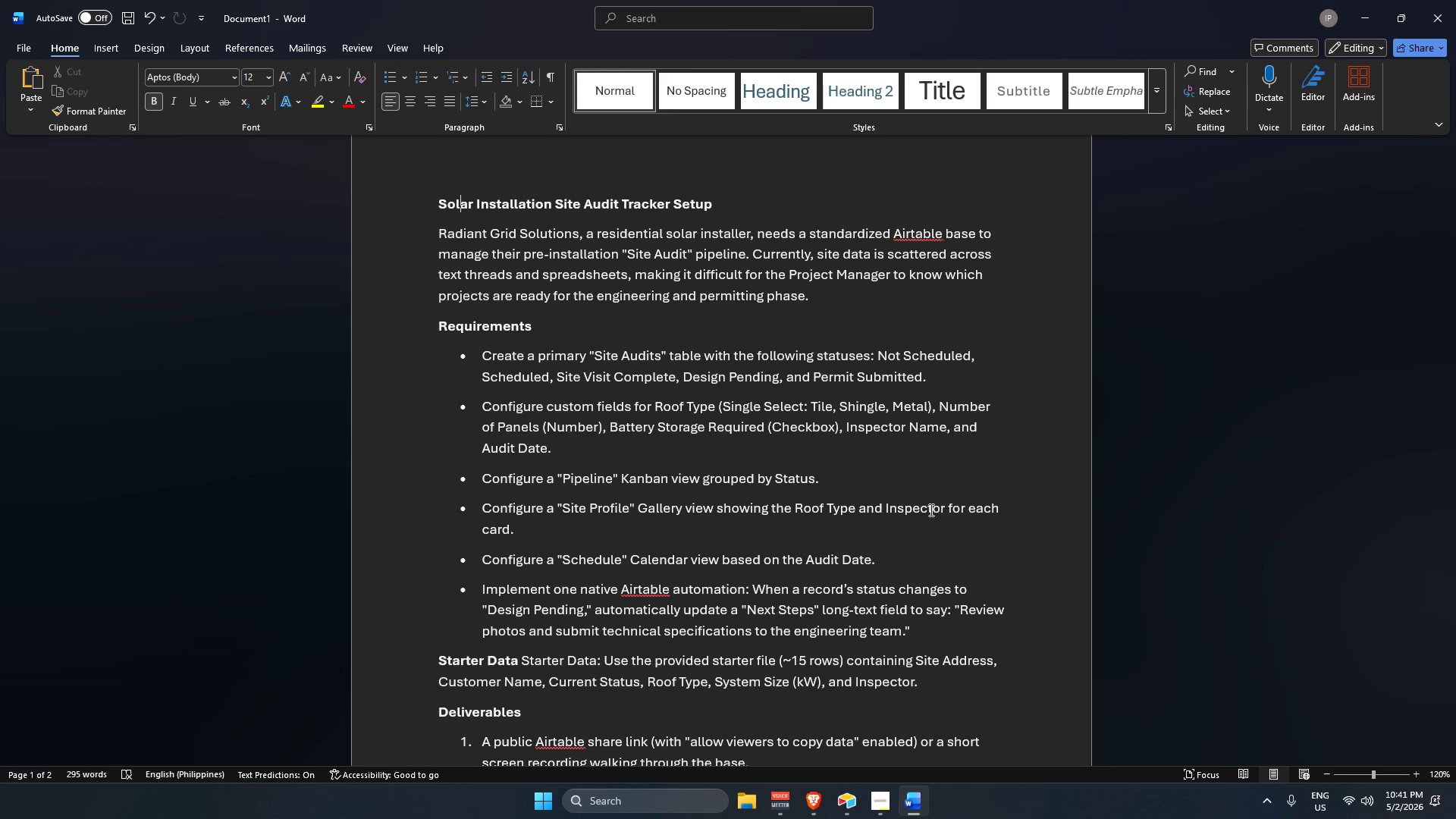 
key(ArrowUp)
 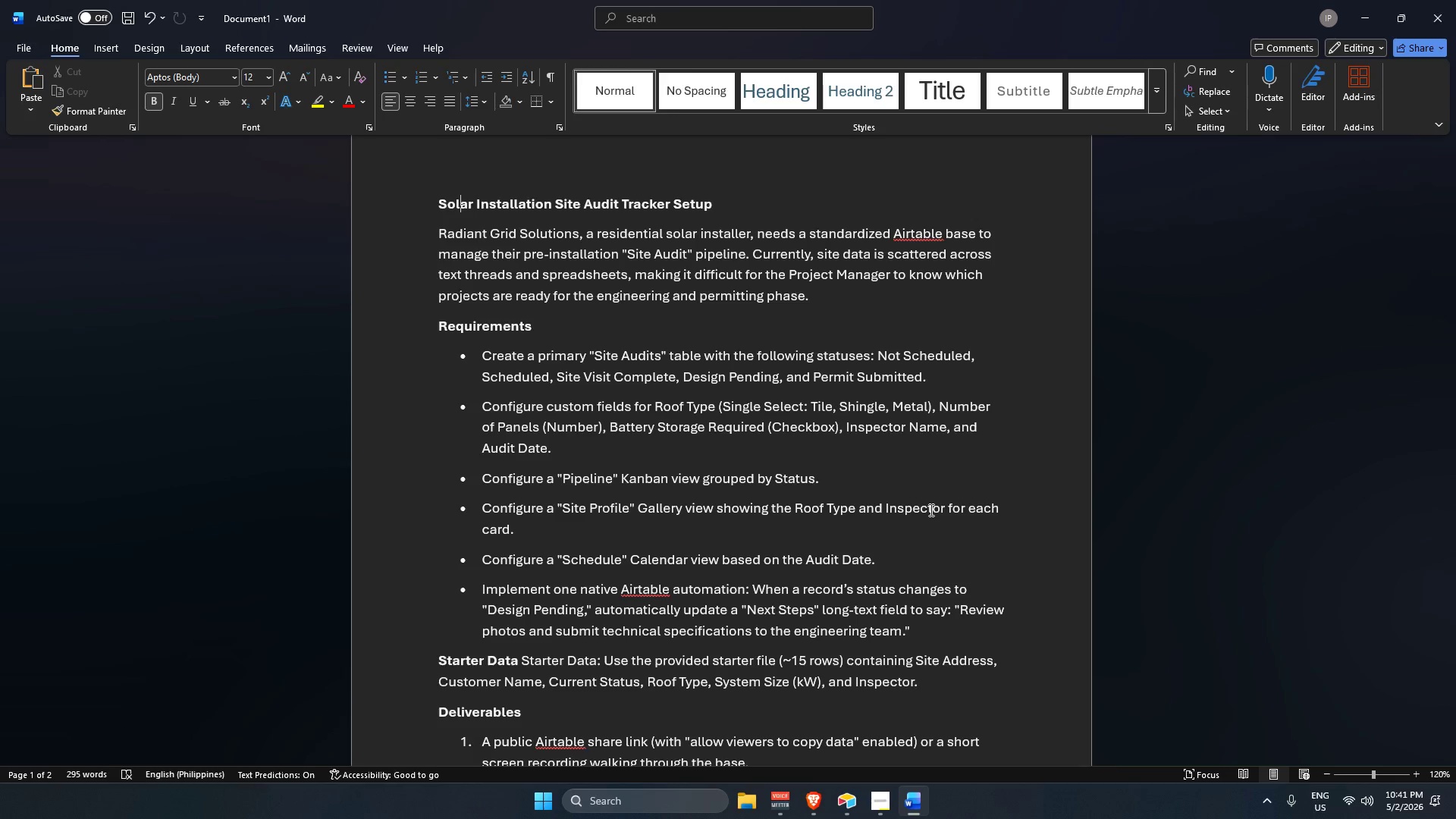 
key(ArrowRight)
 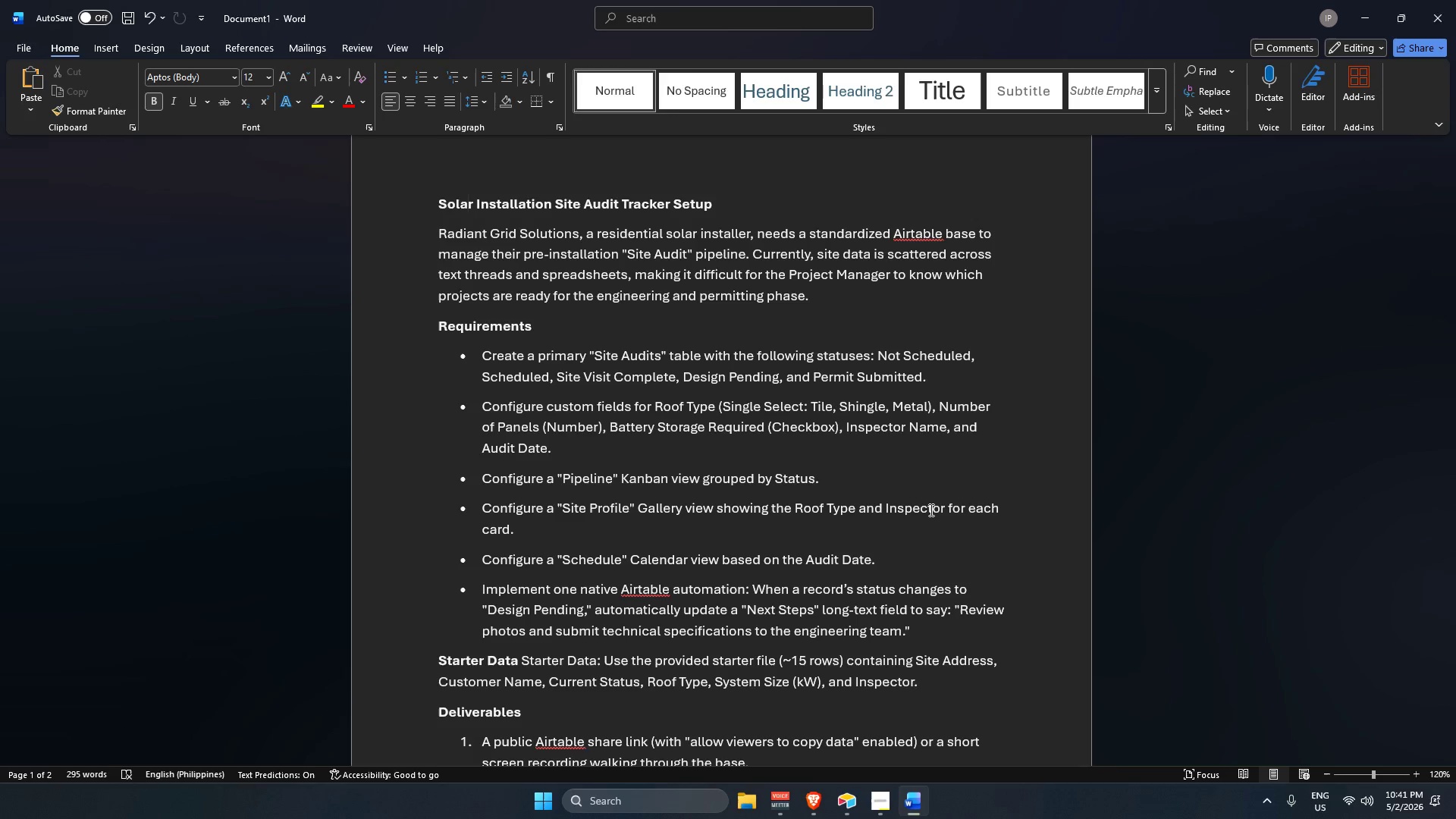 
key(ArrowRight)
 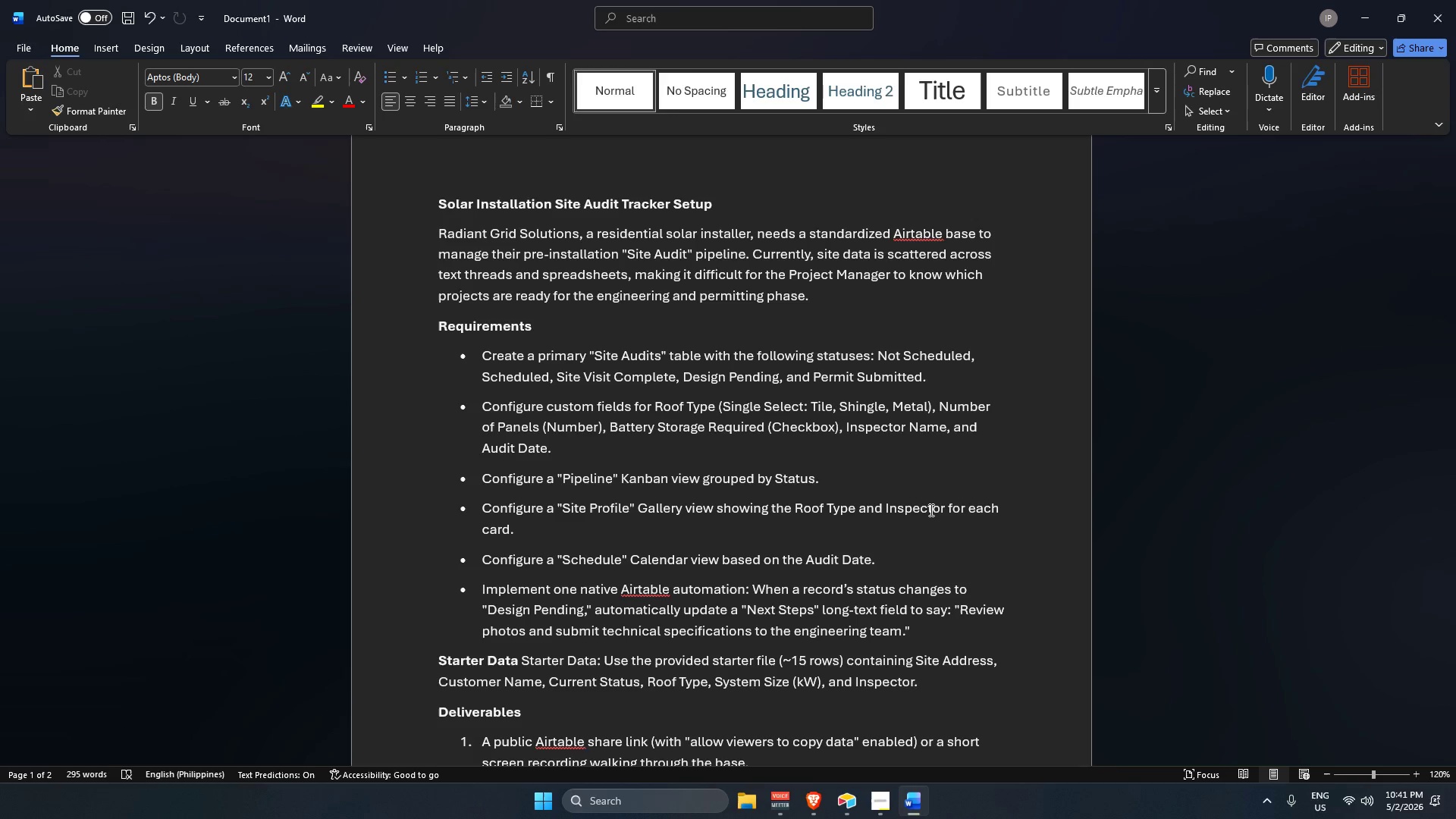 
key(ArrowDown)
 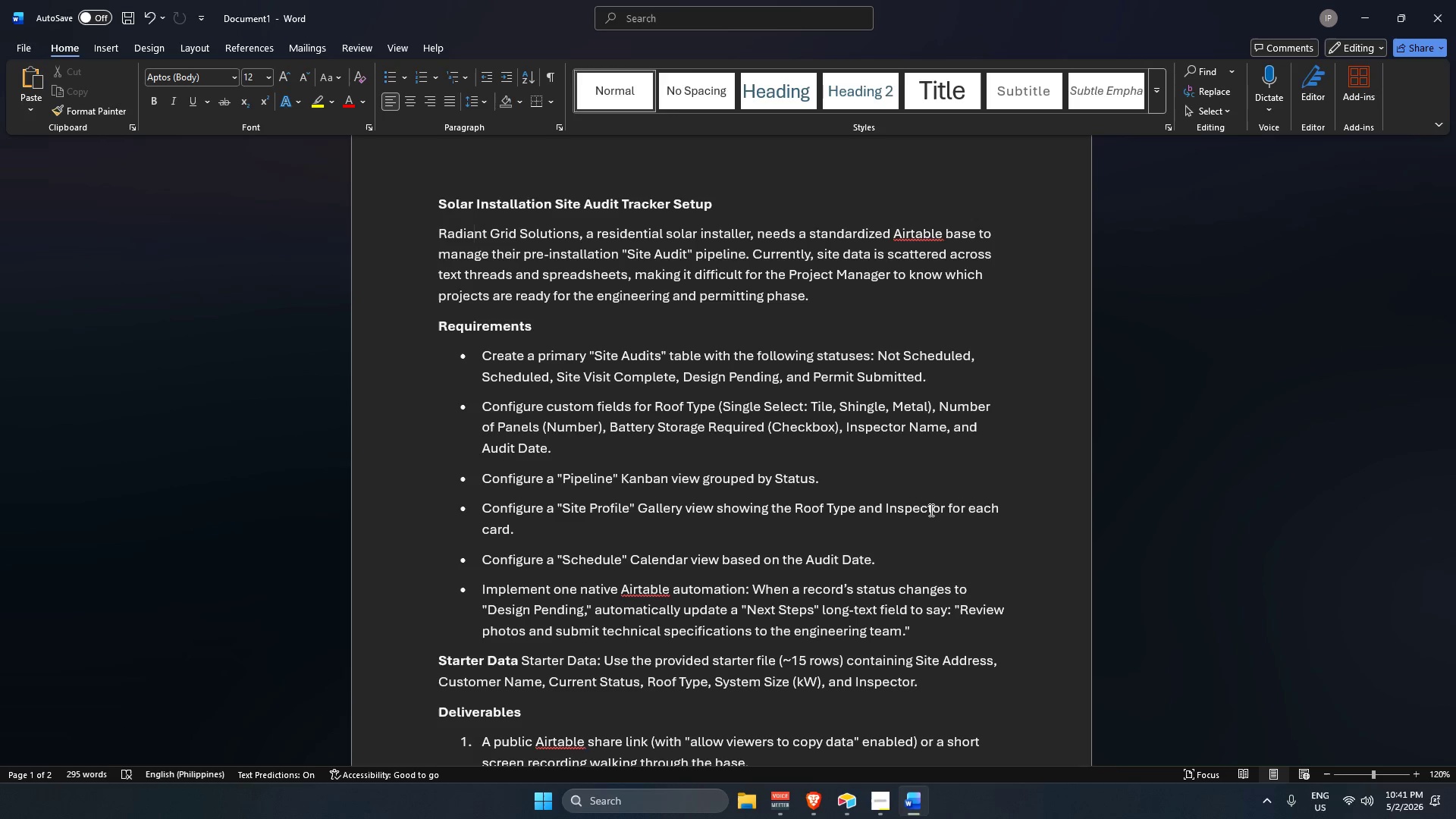 
key(ArrowDown)
 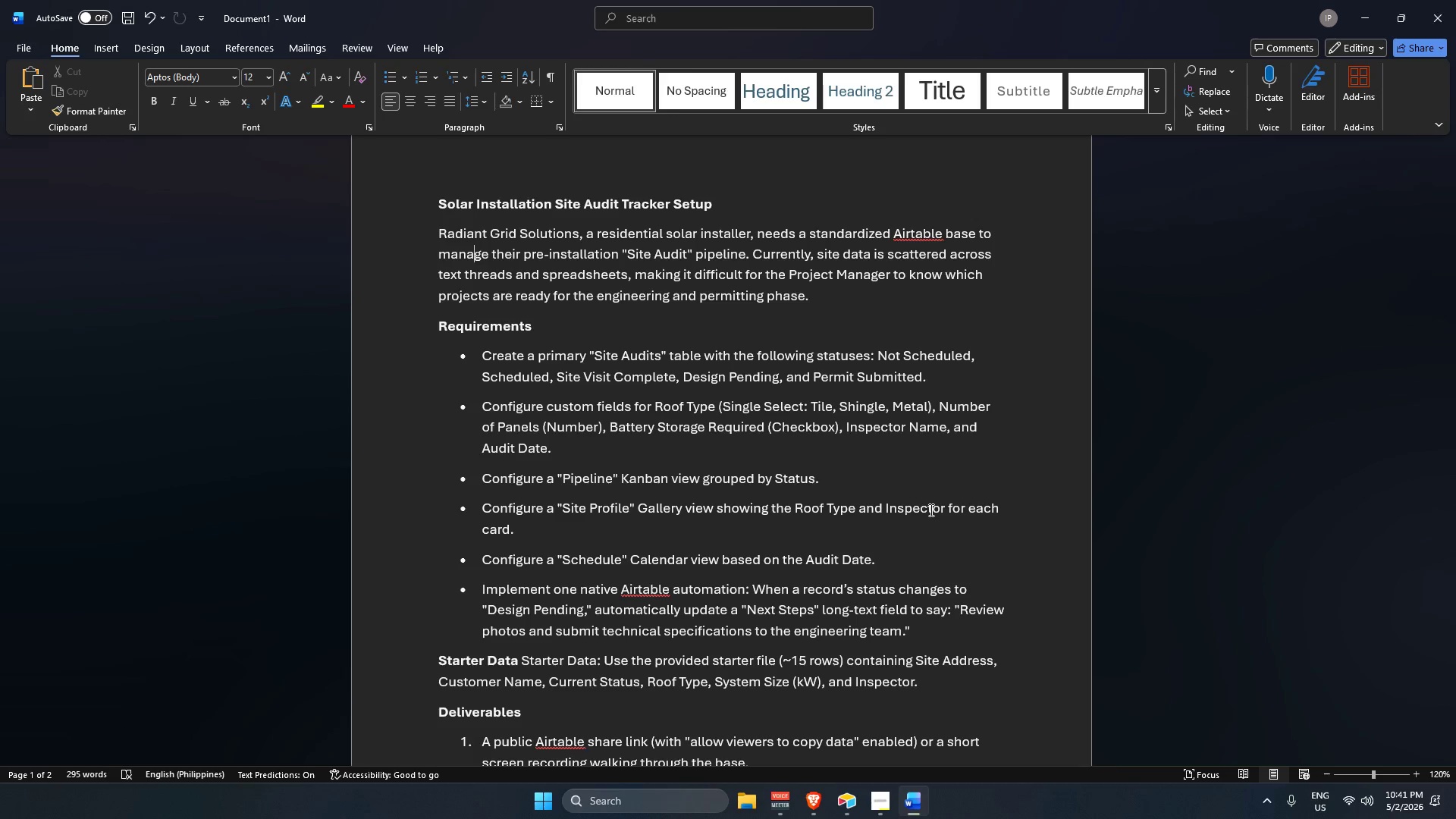 
key(ArrowRight)
 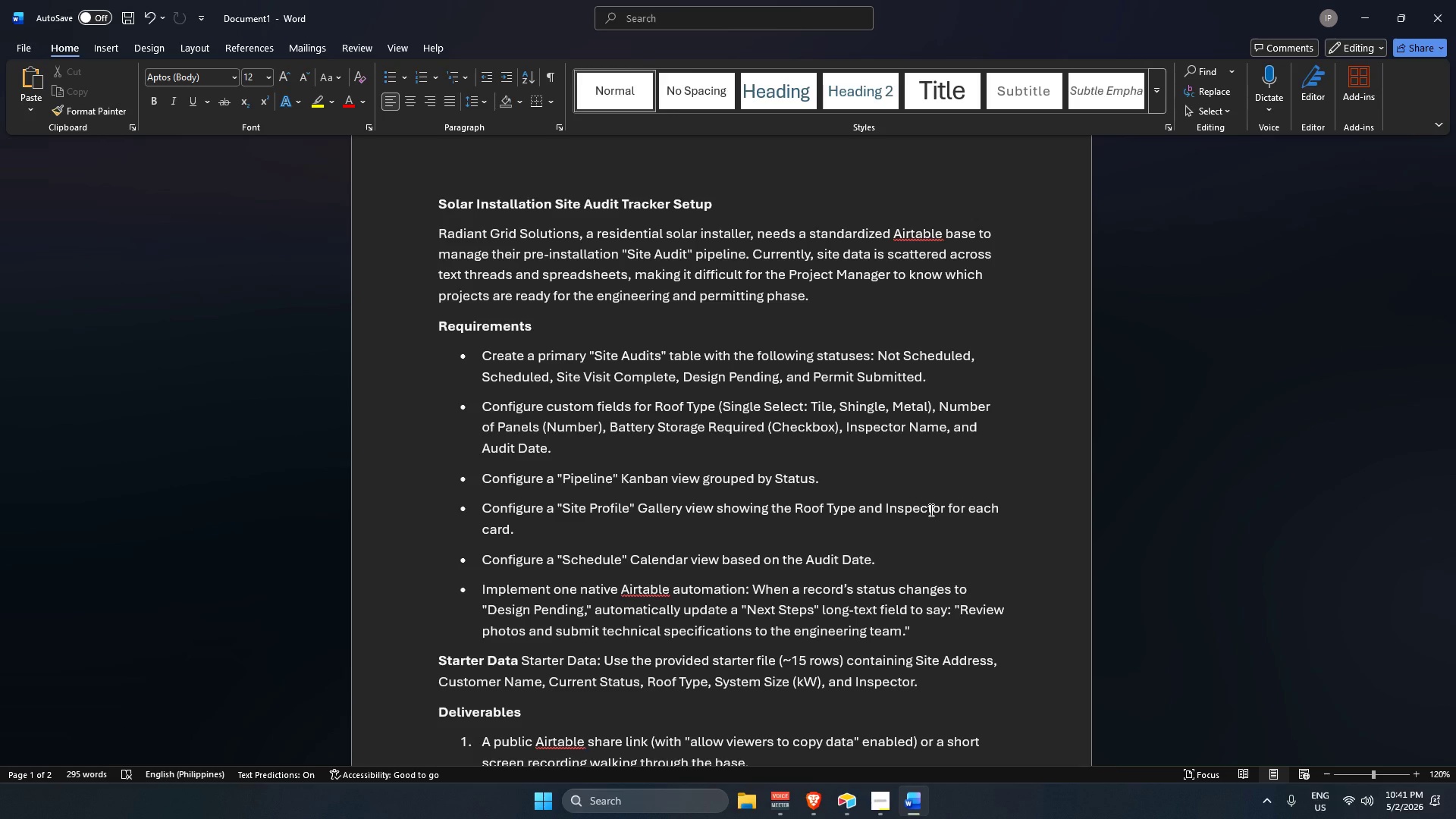 
key(ArrowUp)
 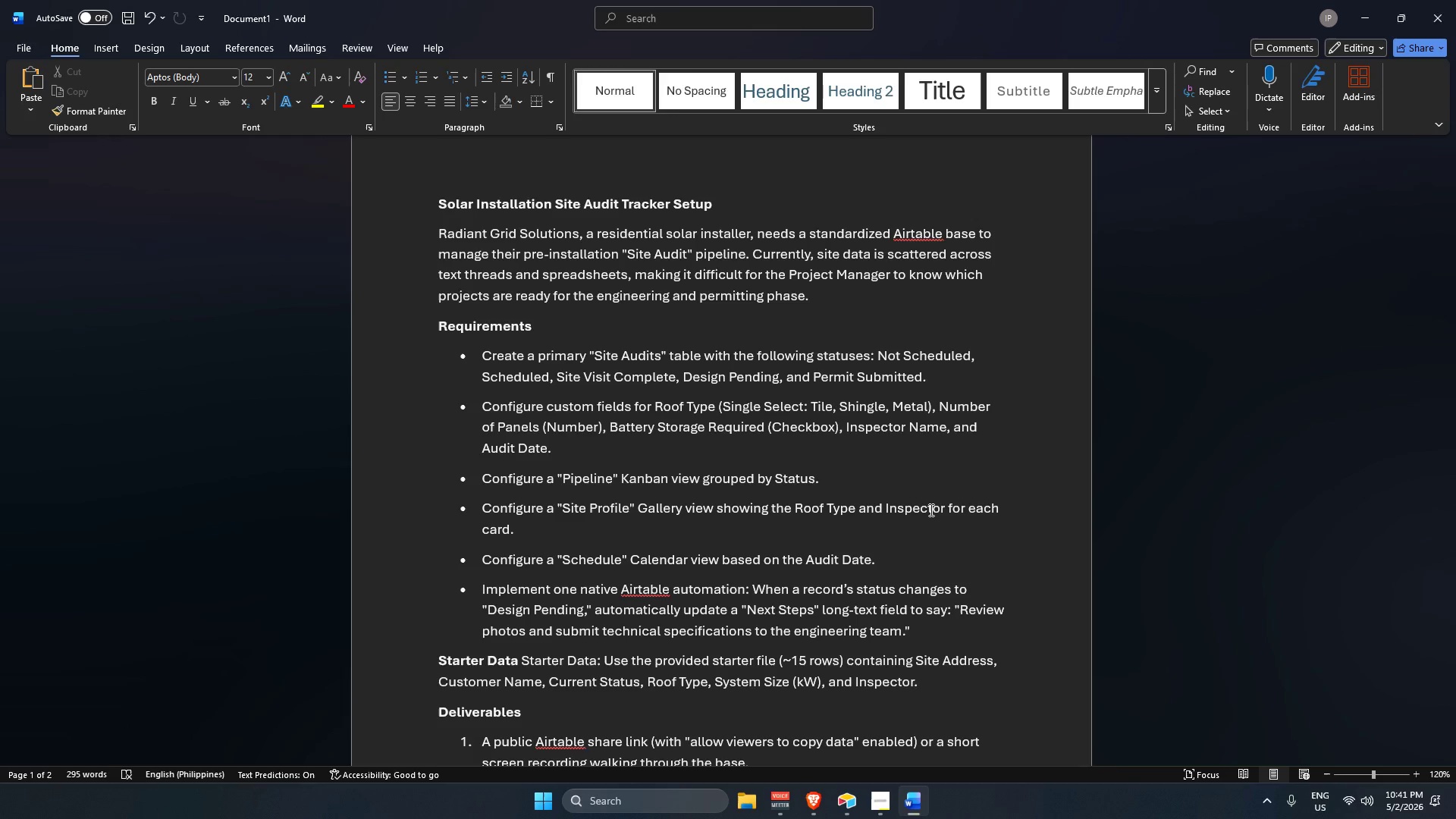 
key(ArrowRight)
 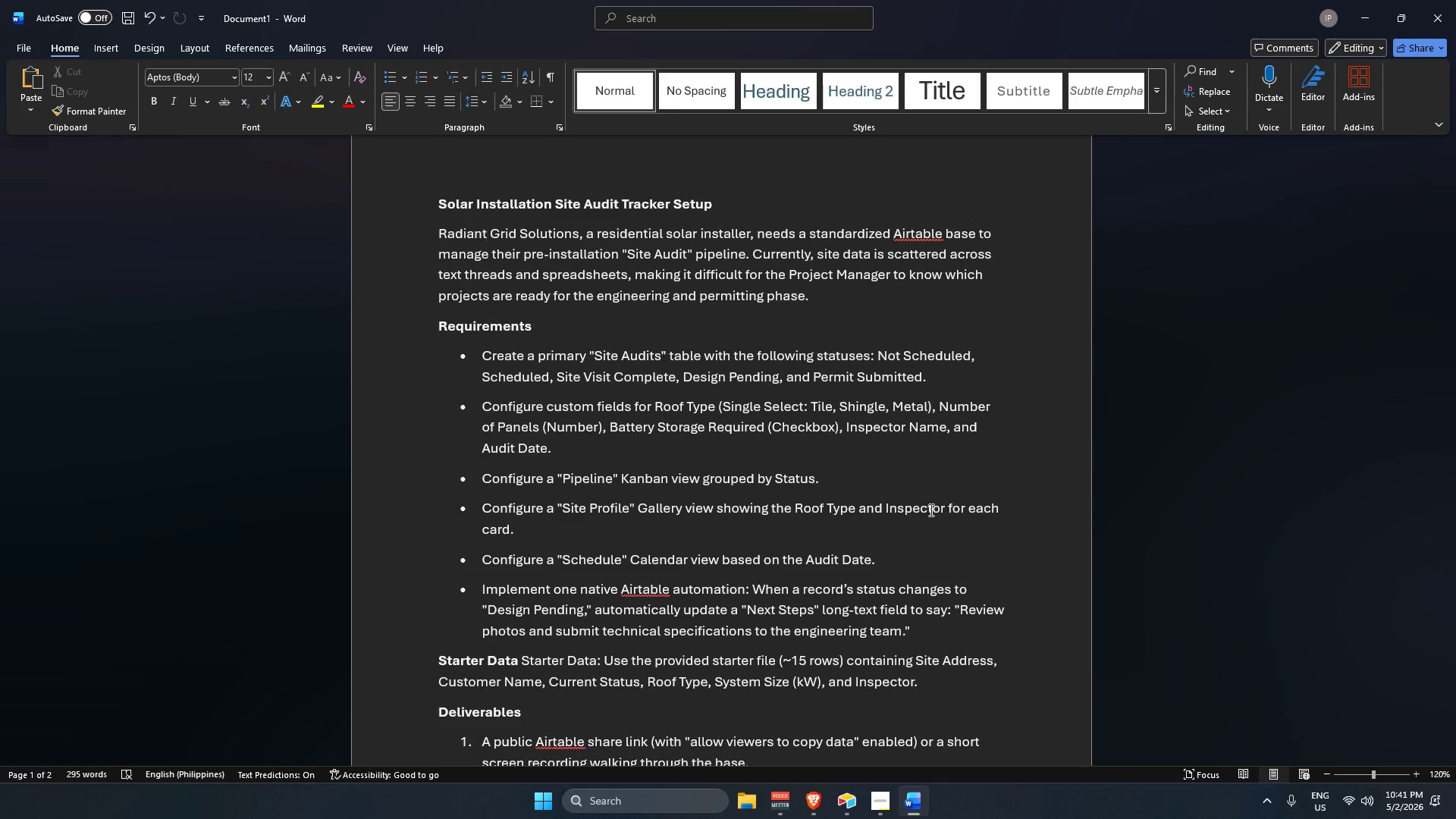 
key(ArrowUp)
 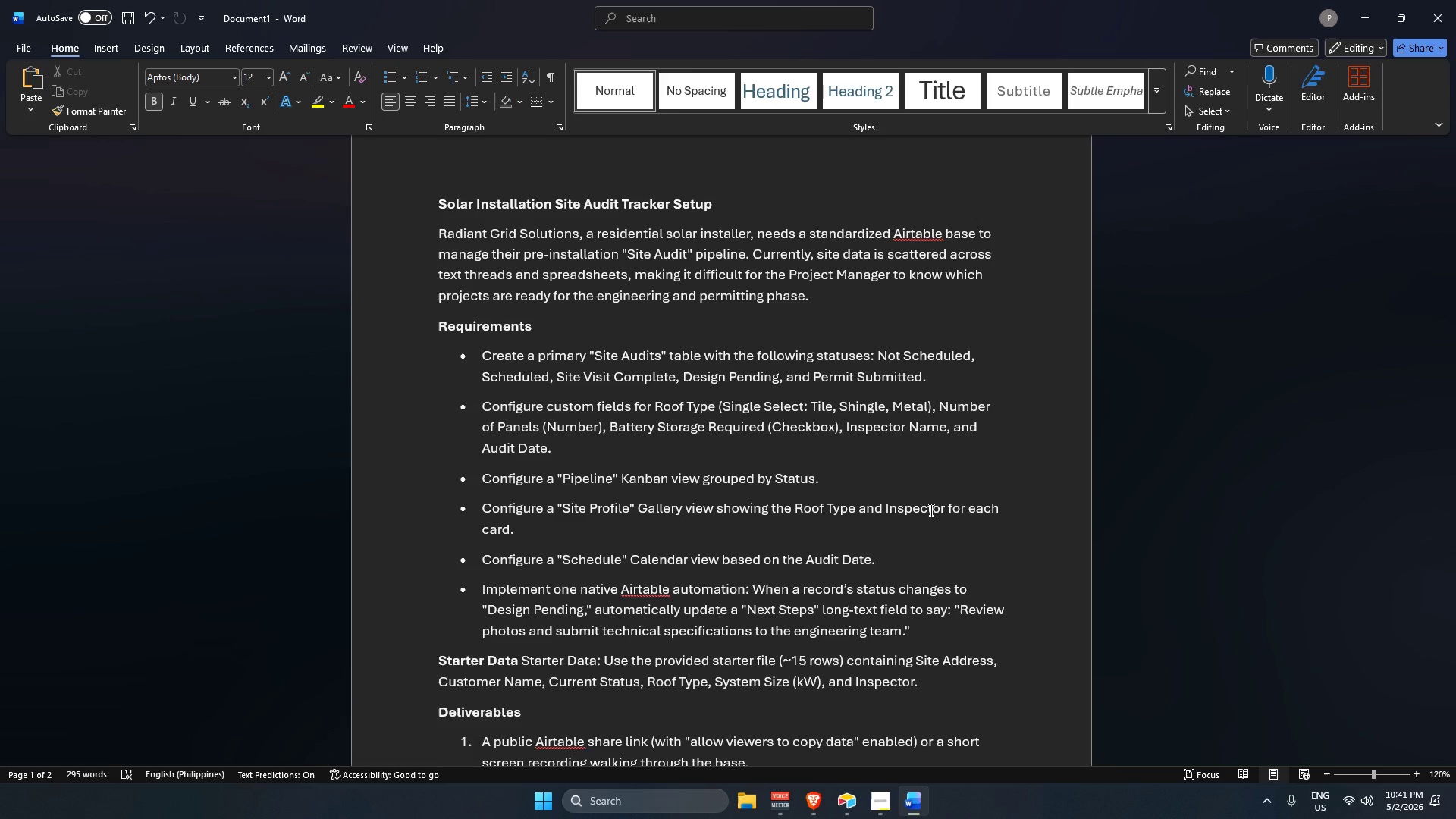 
wait(14.81)
 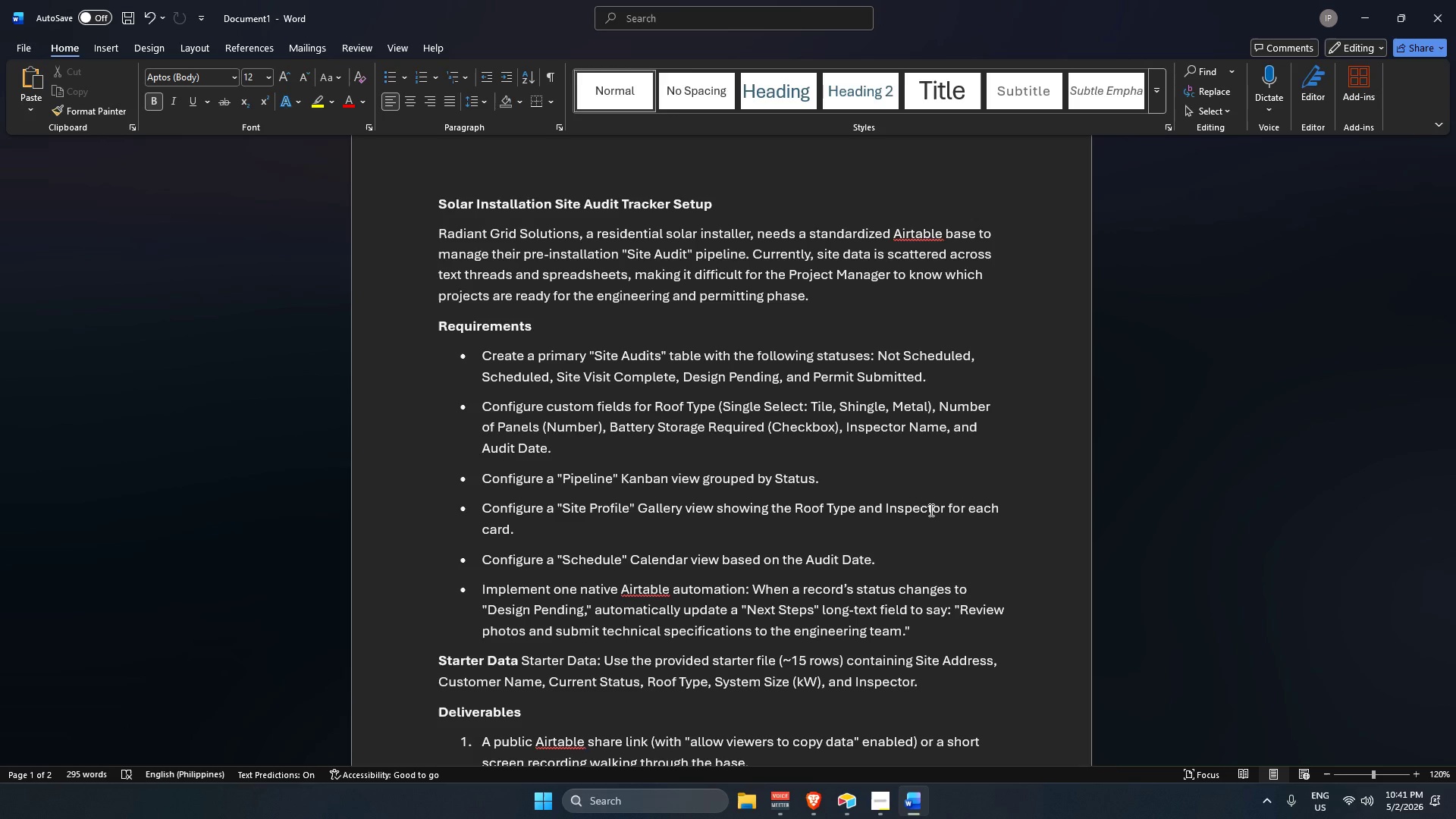 
key(ArrowDown)
 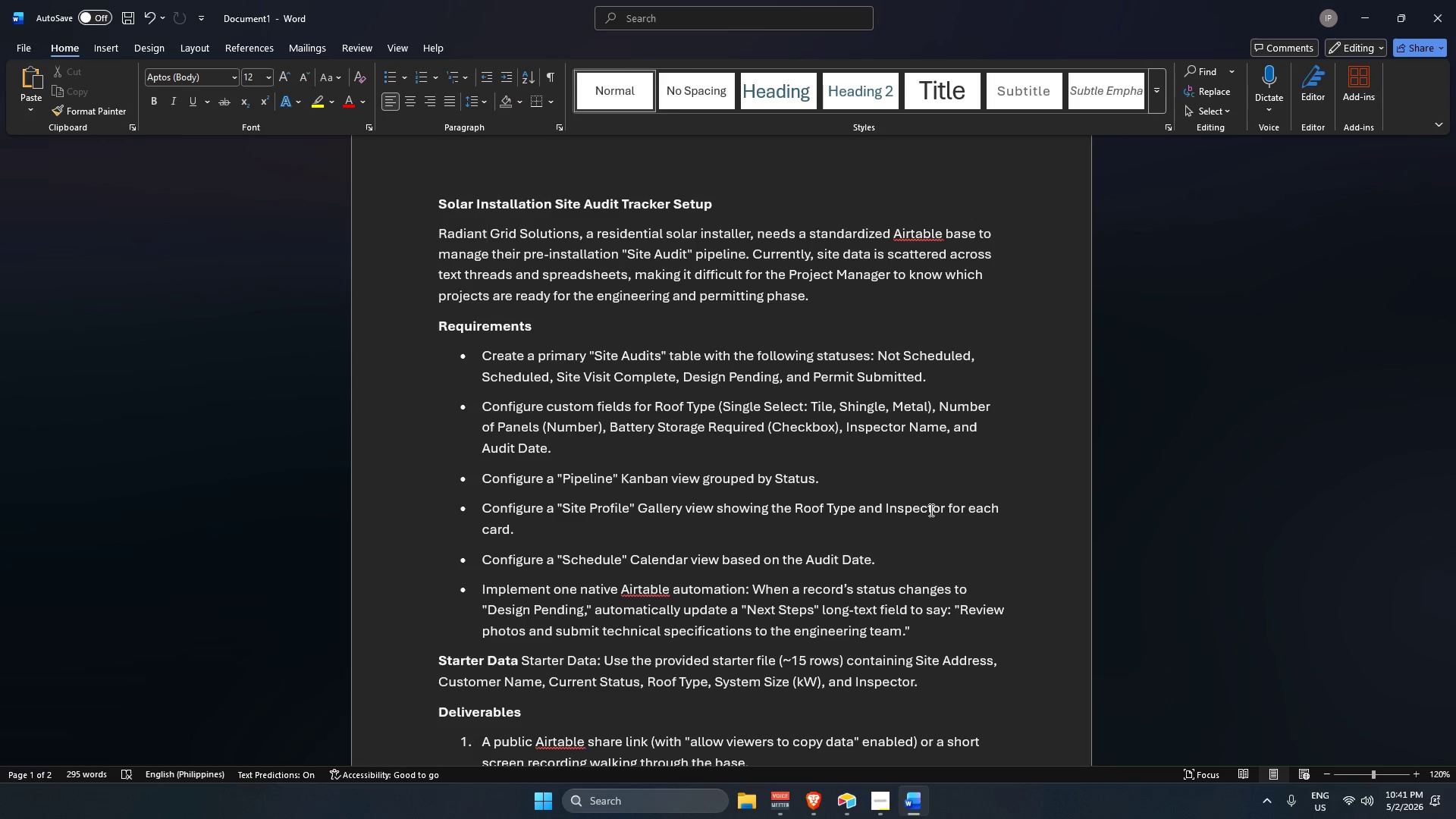 
key(ArrowUp)
 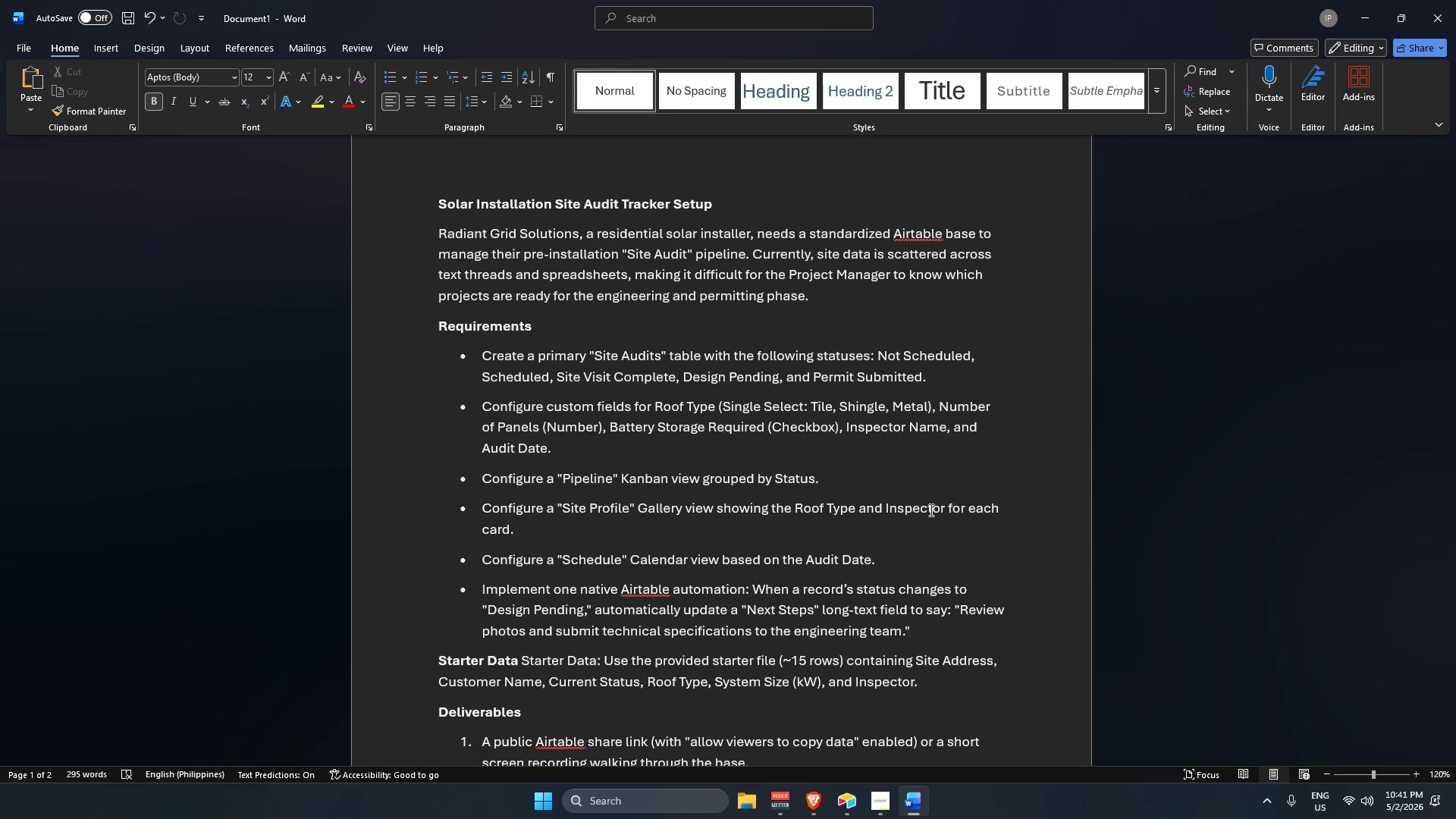 
key(ArrowRight)
 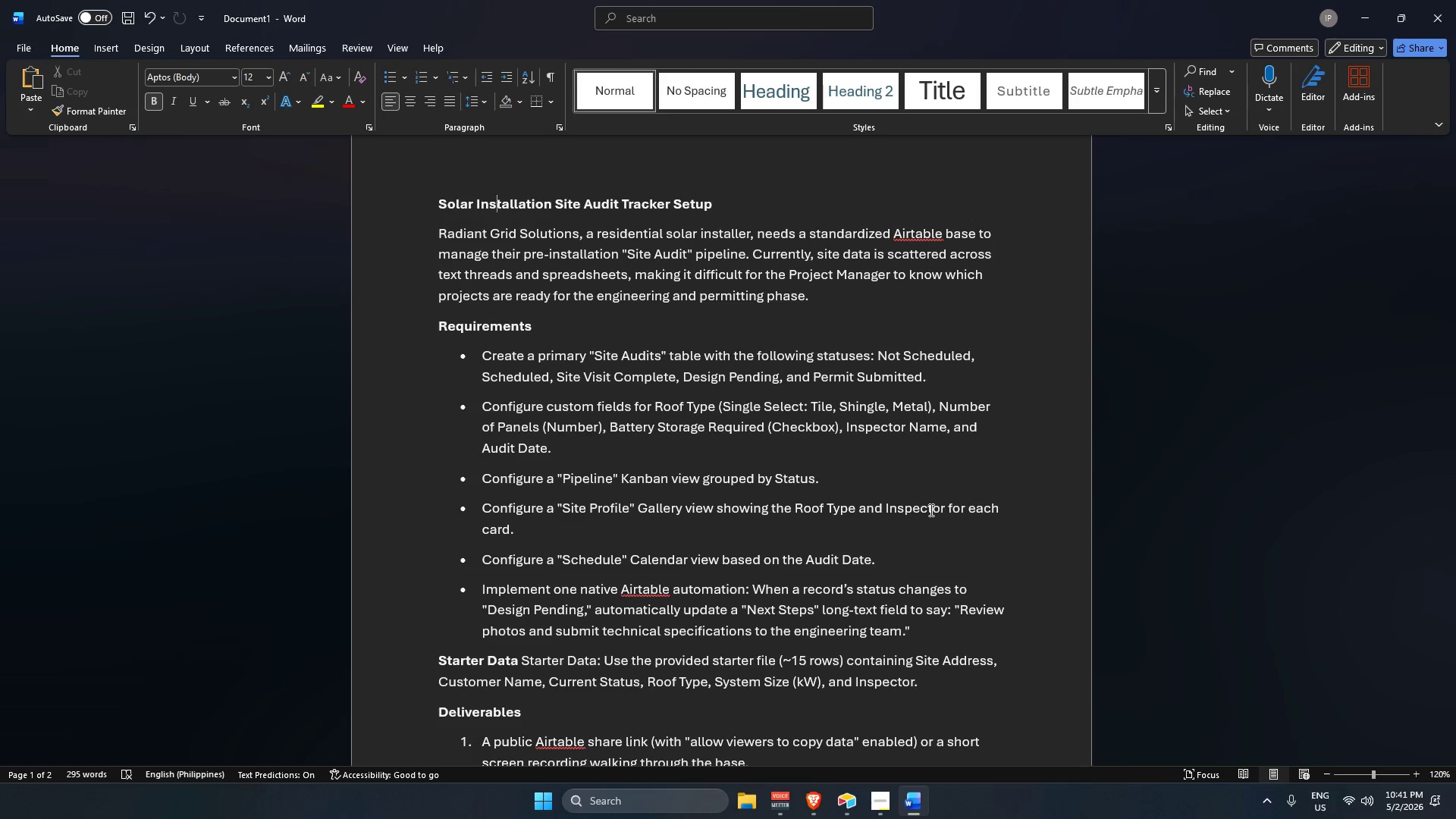 
key(ArrowRight)
 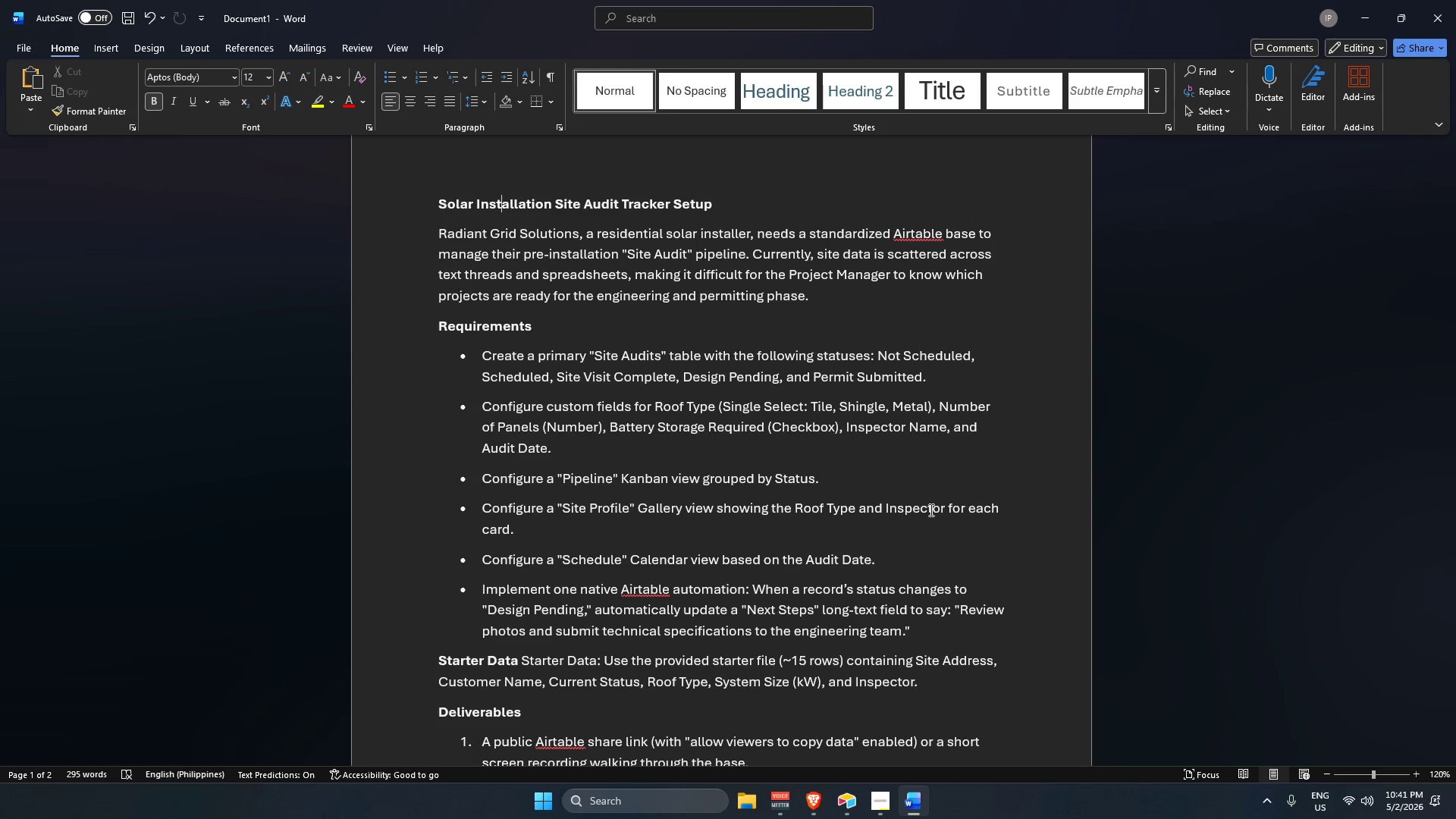 
key(ArrowRight)
 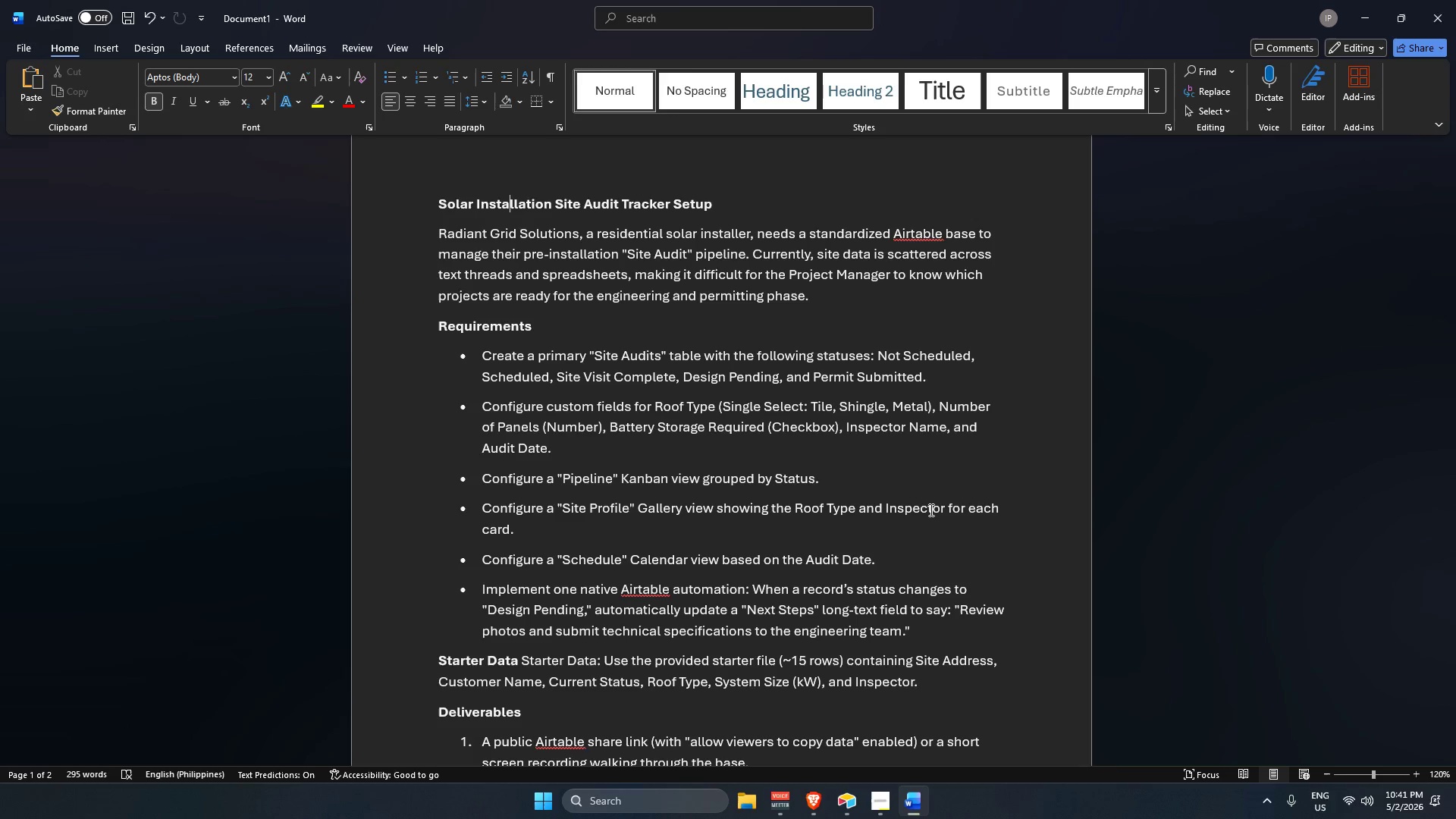 
key(ArrowRight)
 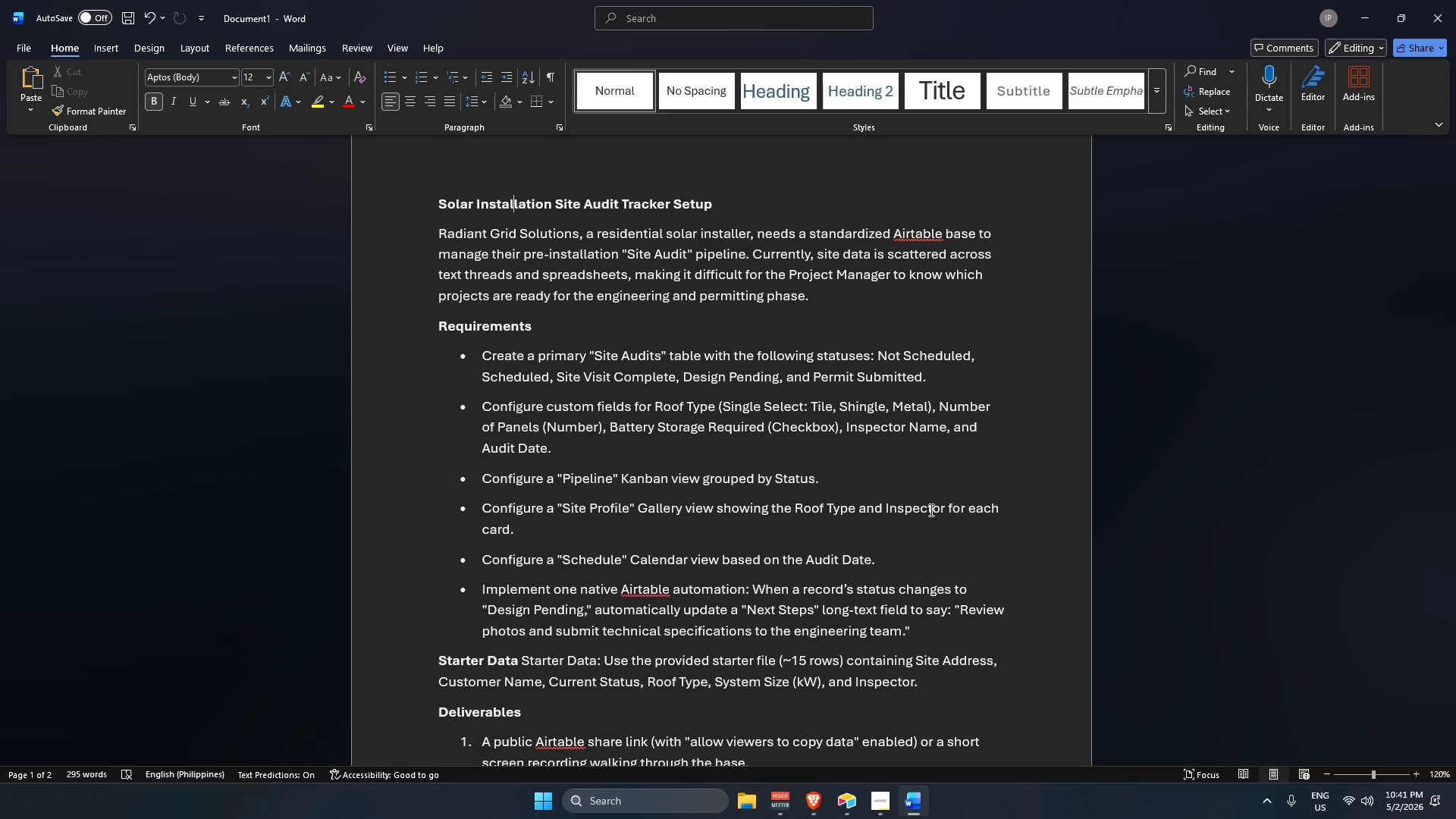 
key(ArrowRight)
 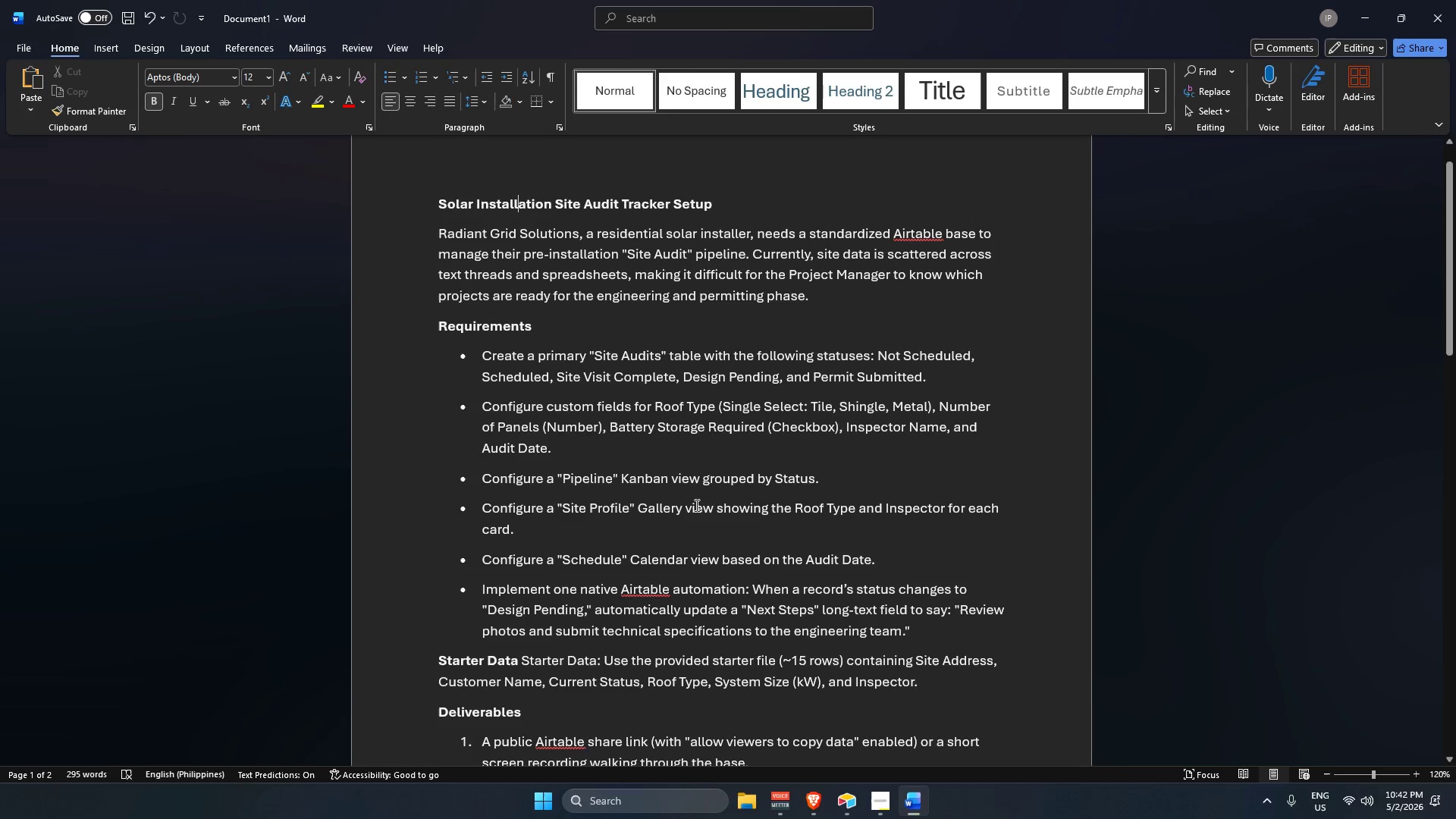 
wait(10.8)
 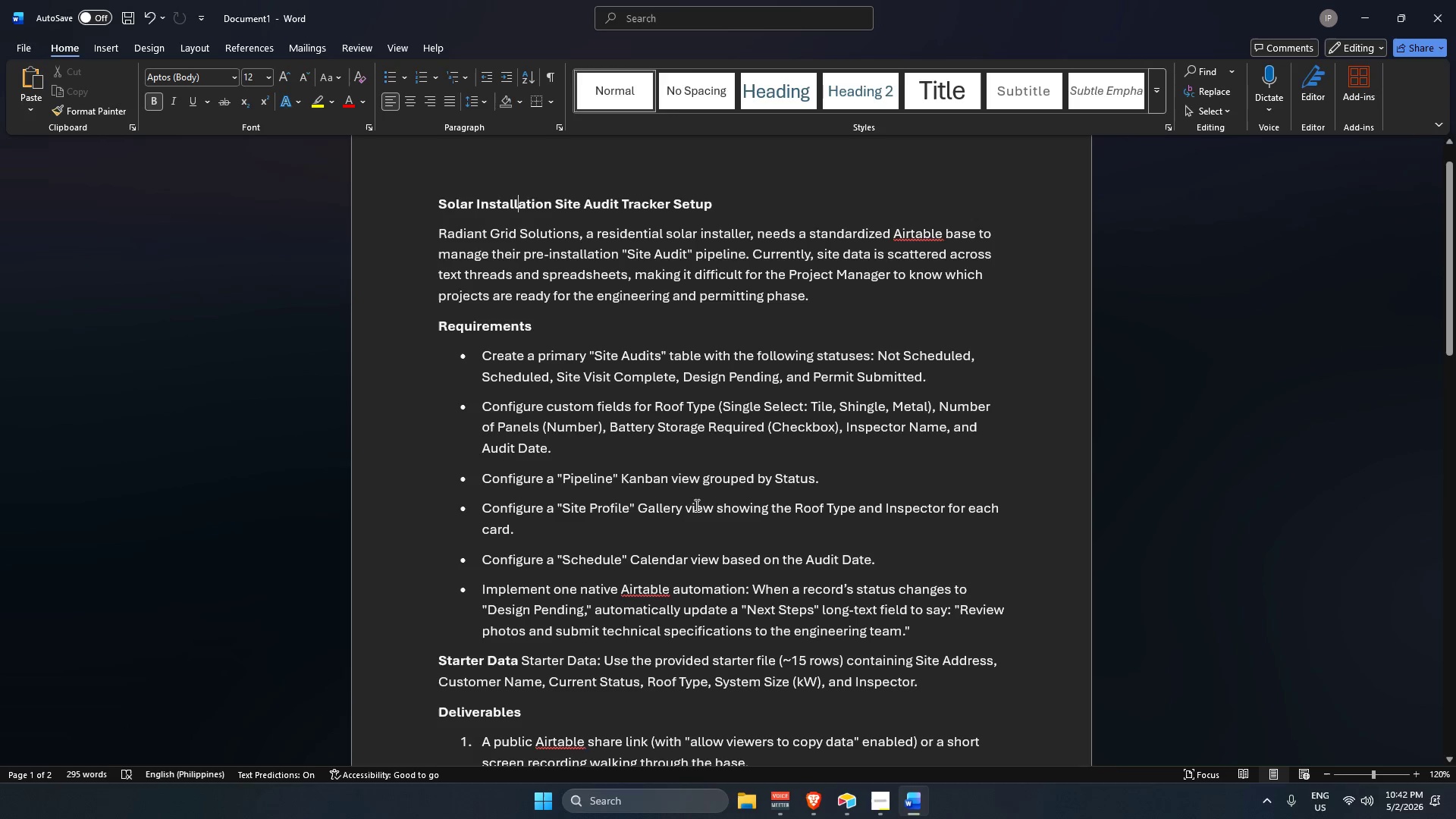 
scroll: coordinate [711, 431], scroll_direction: up, amount: 1.0
 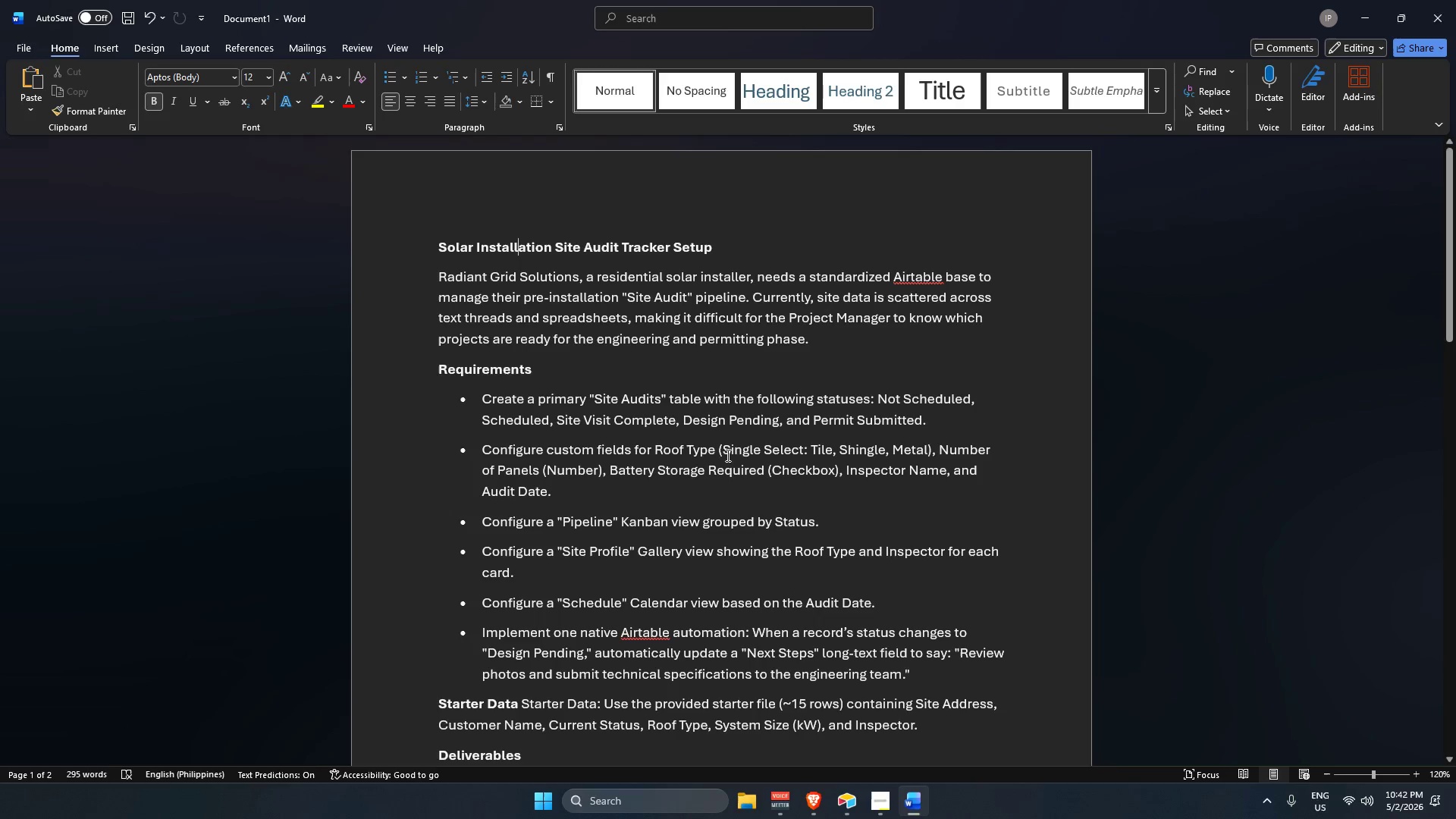 
scroll: coordinate [739, 482], scroll_direction: down, amount: 5.0
 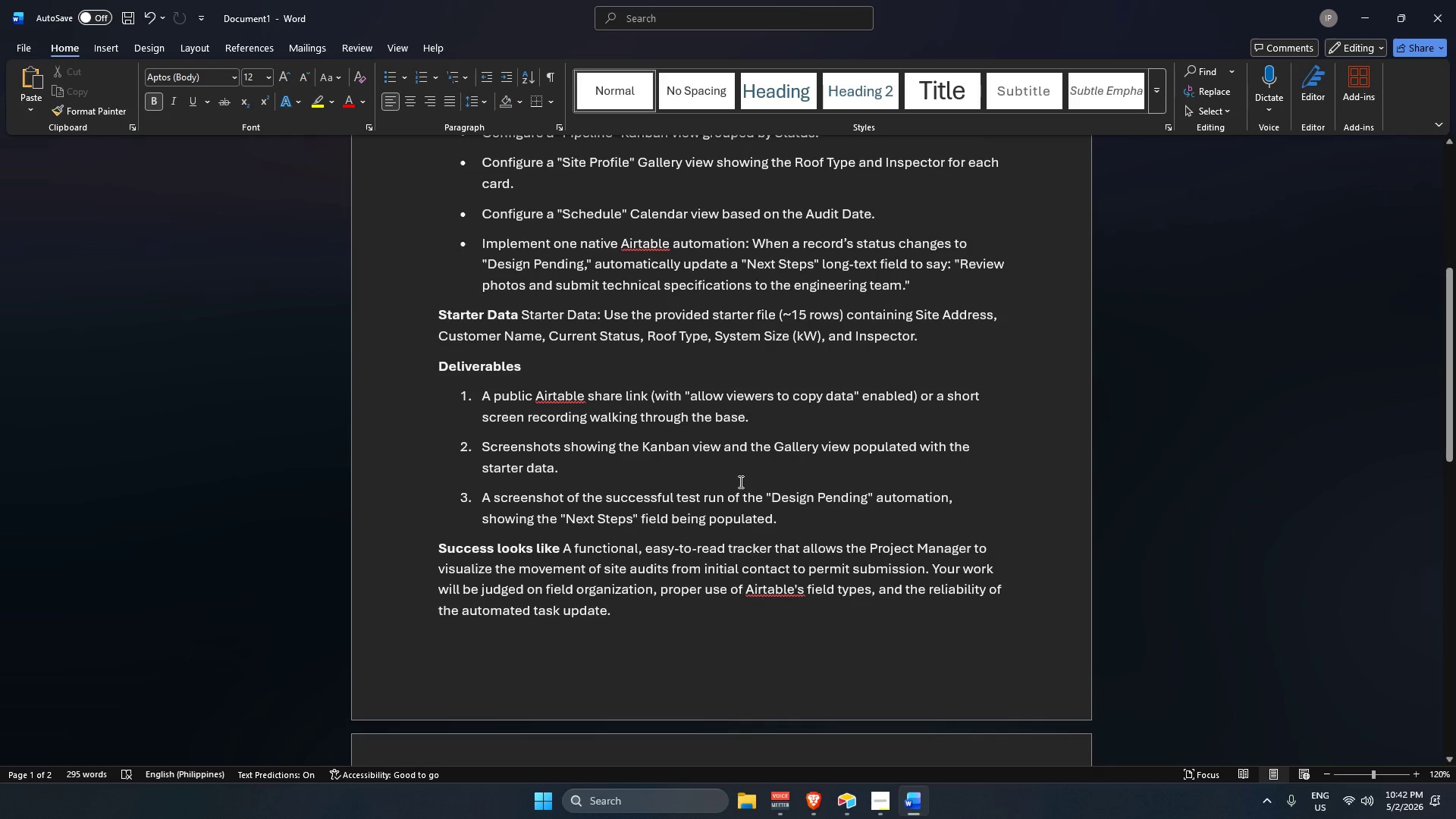 
scroll: coordinate [754, 472], scroll_direction: up, amount: 9.0
 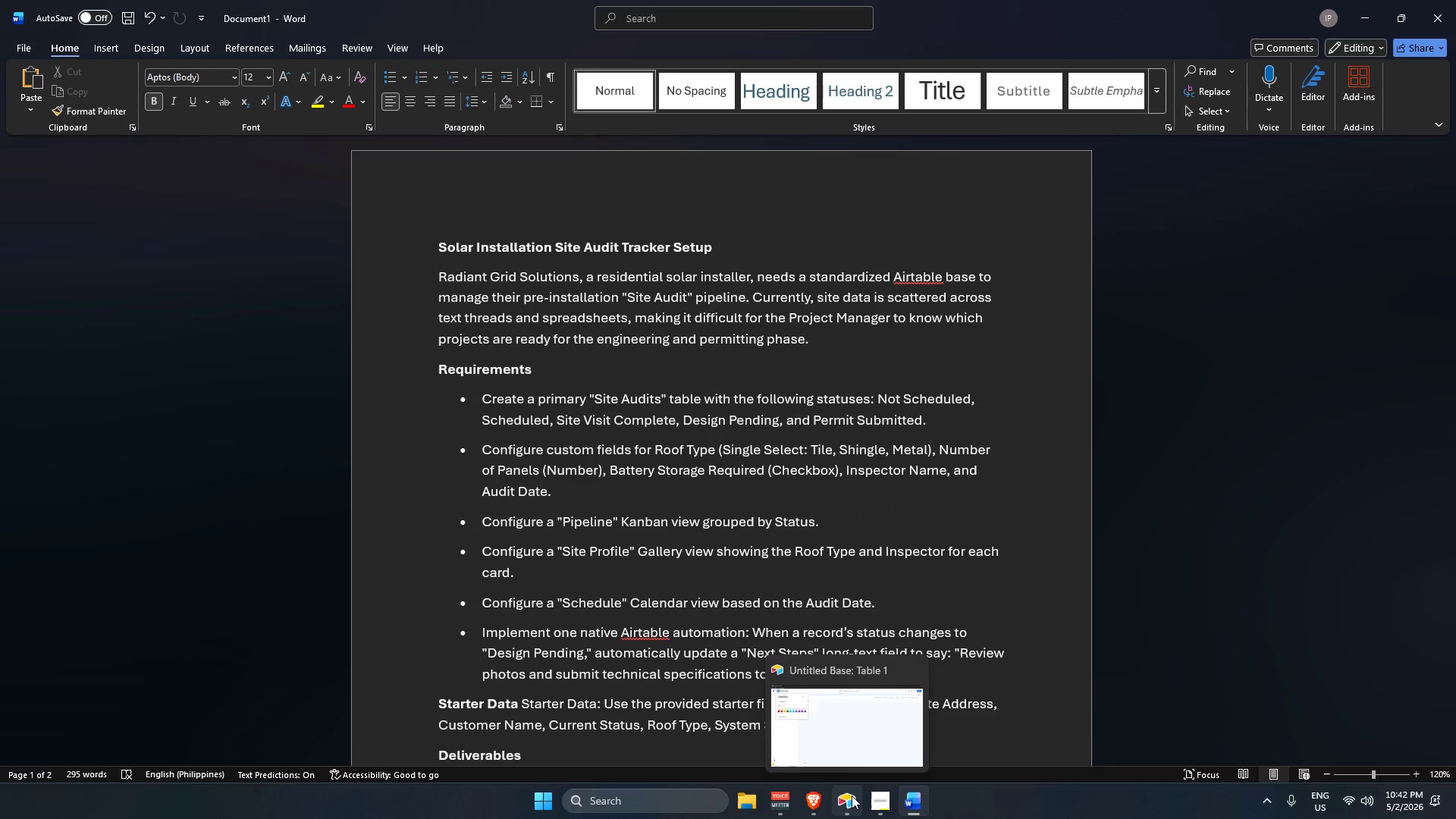 
mouse_move([849, 807])
 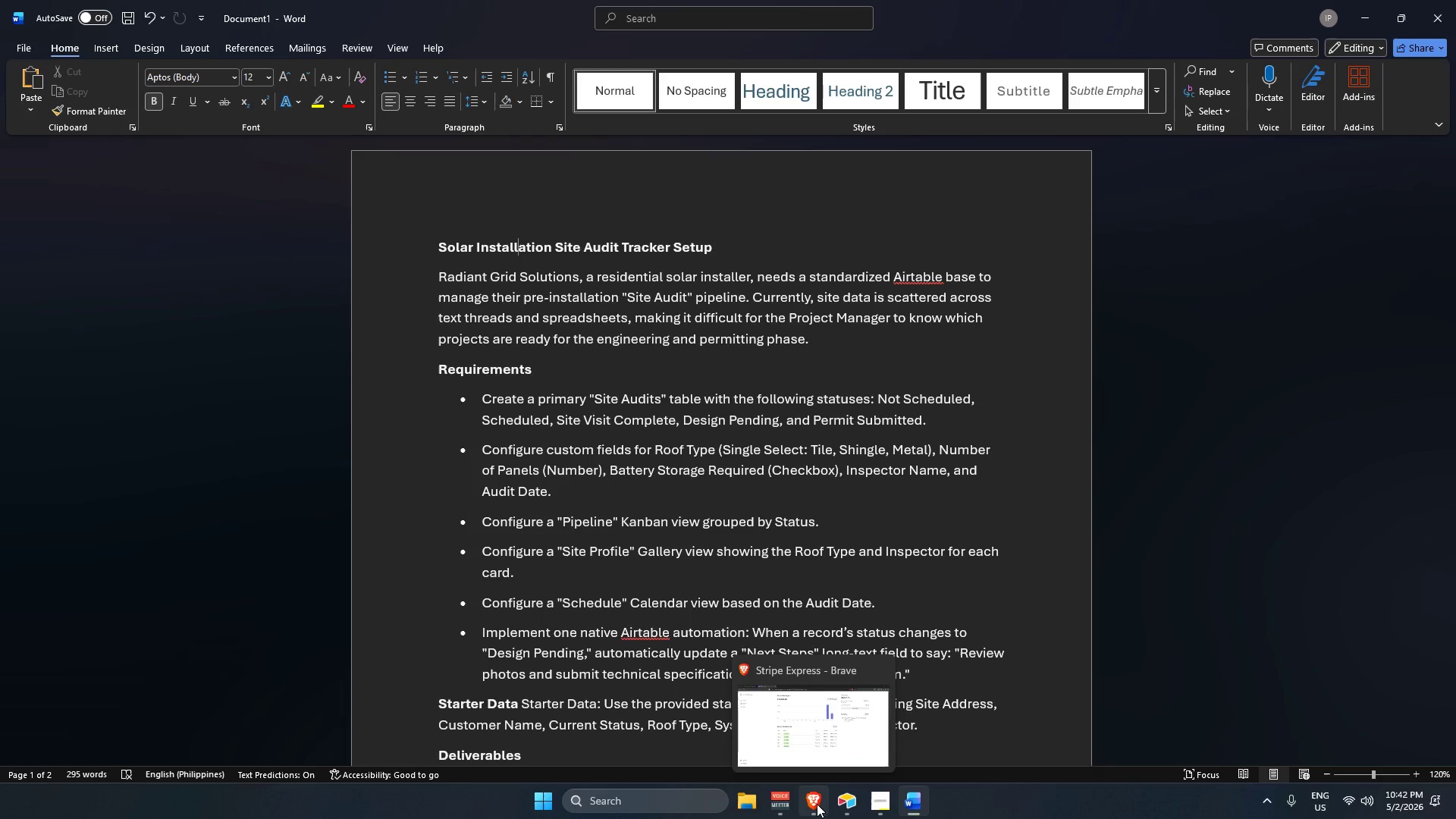 
left_click([817, 804])
 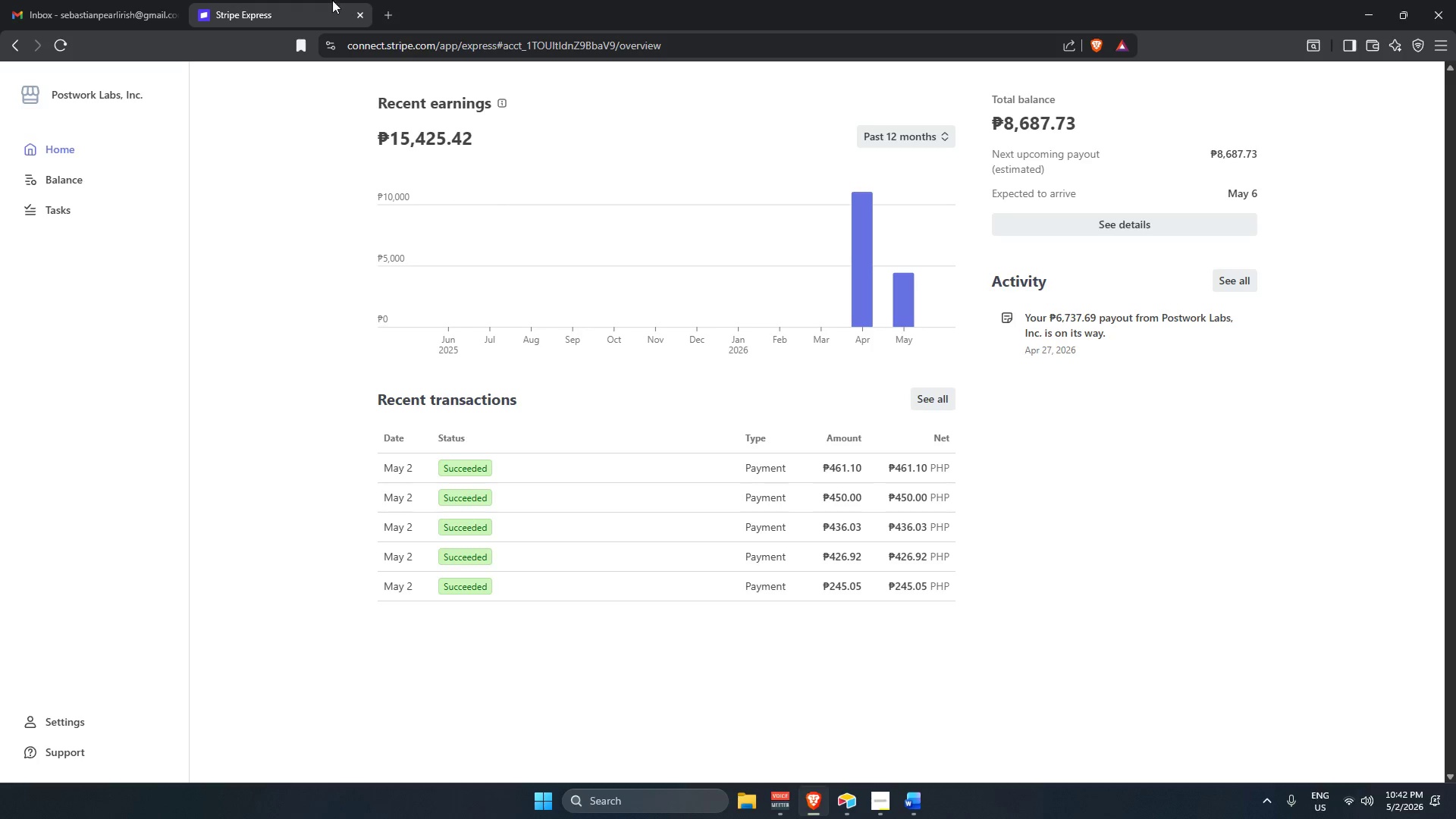 
left_click([138, 0])
 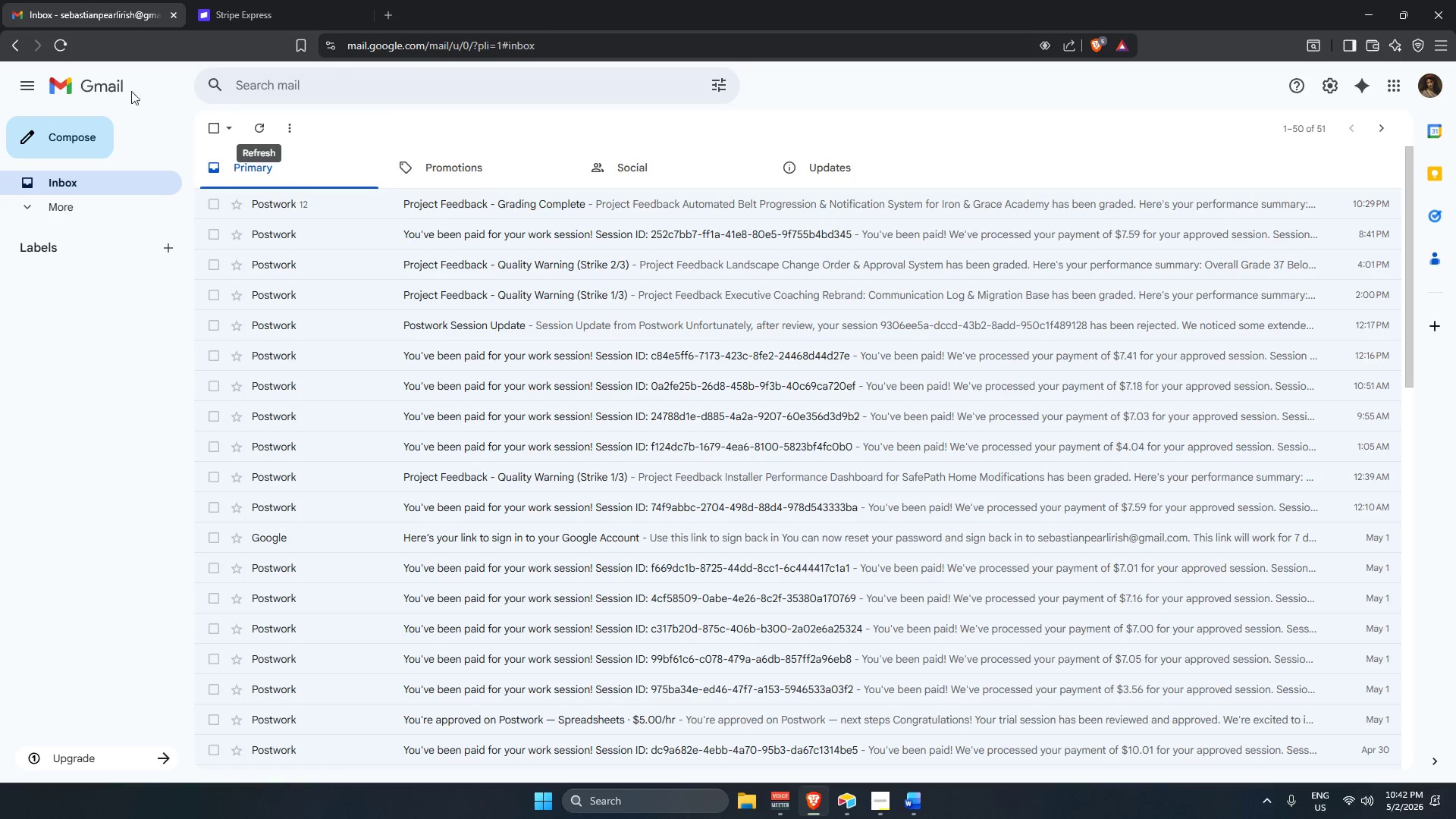 
left_click([60, 41])
 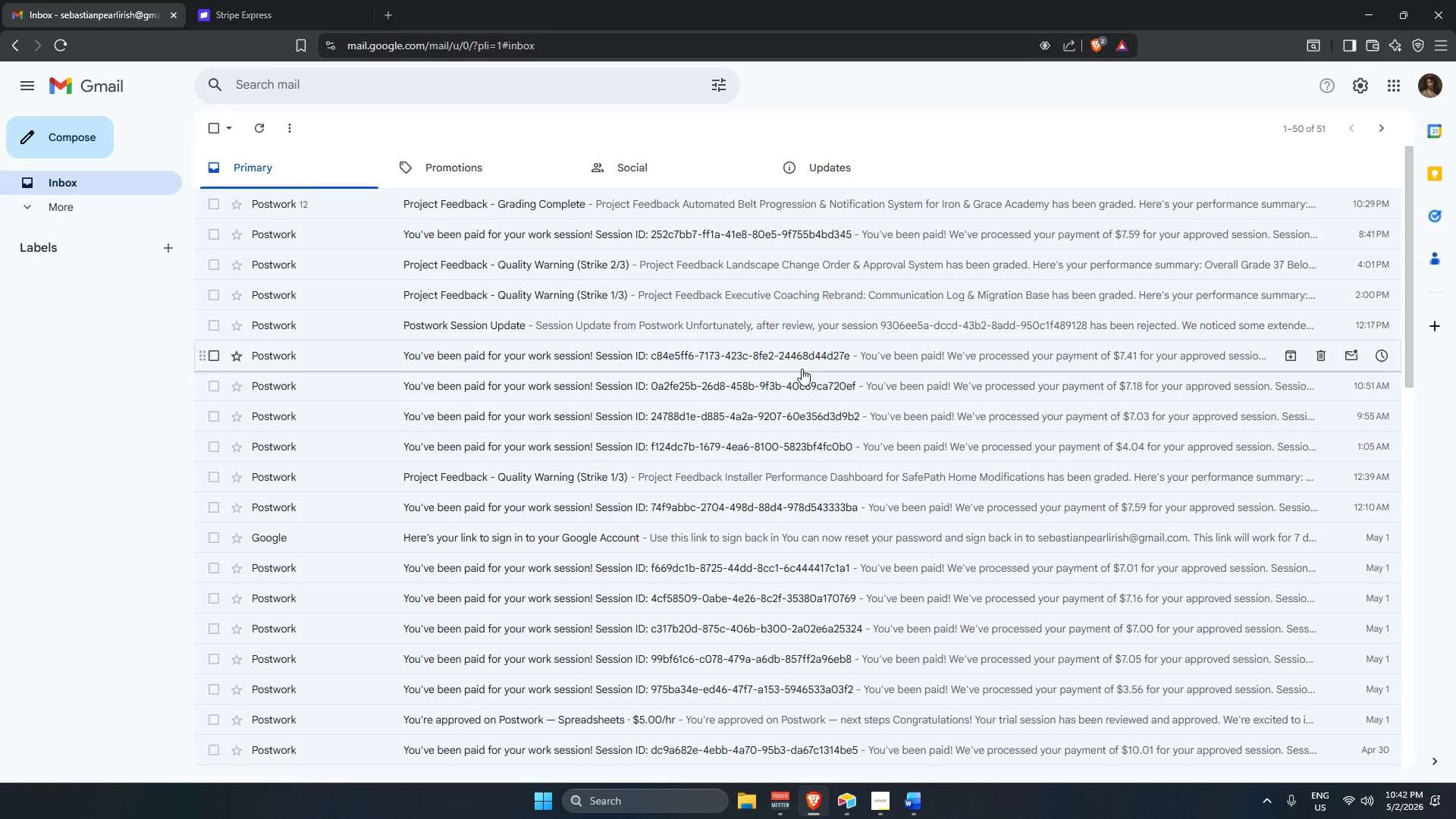 
scroll: coordinate [485, 177], scroll_direction: up, amount: 2.0
 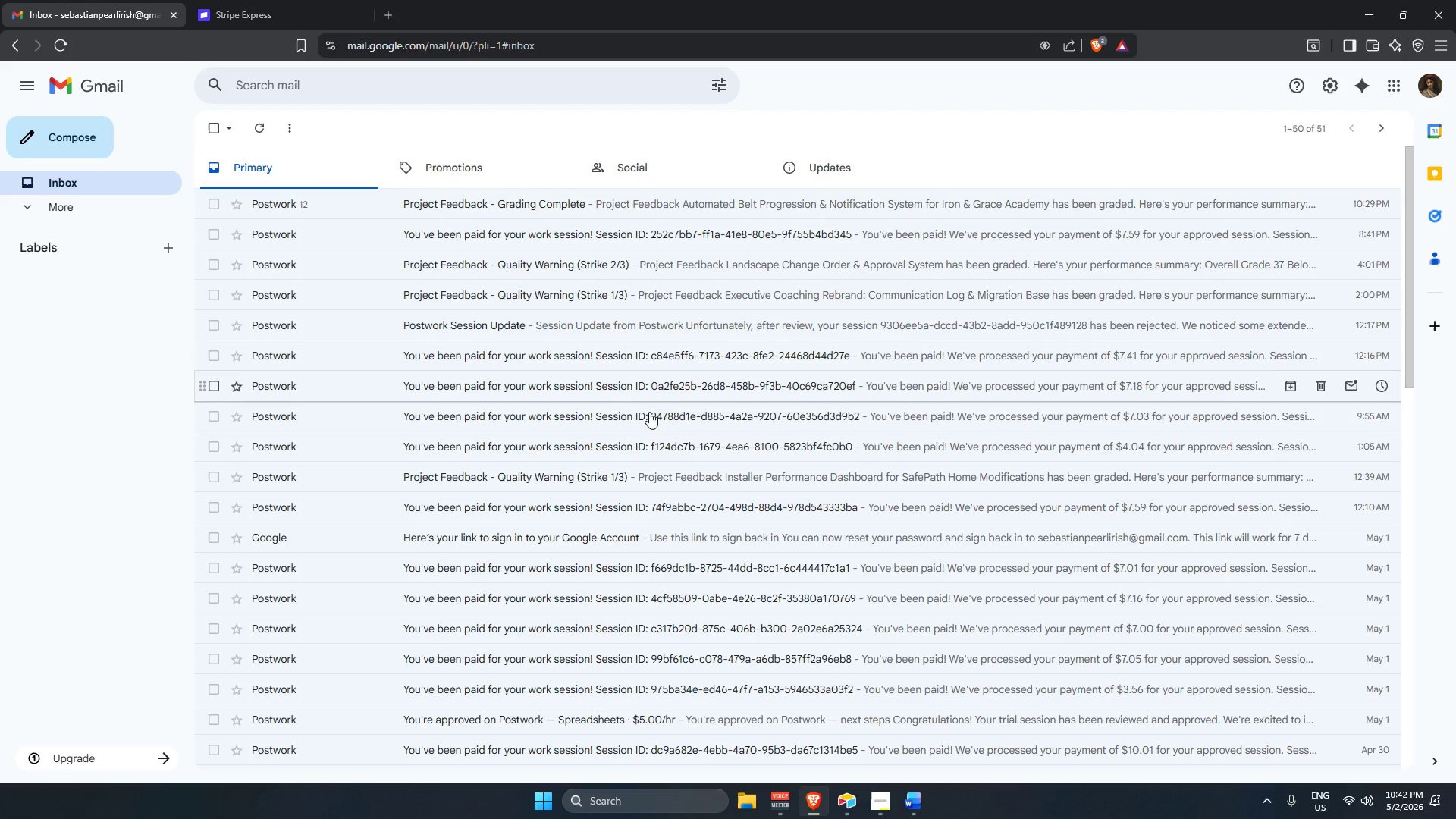 
scroll: coordinate [711, 534], scroll_direction: down, amount: 6.0
 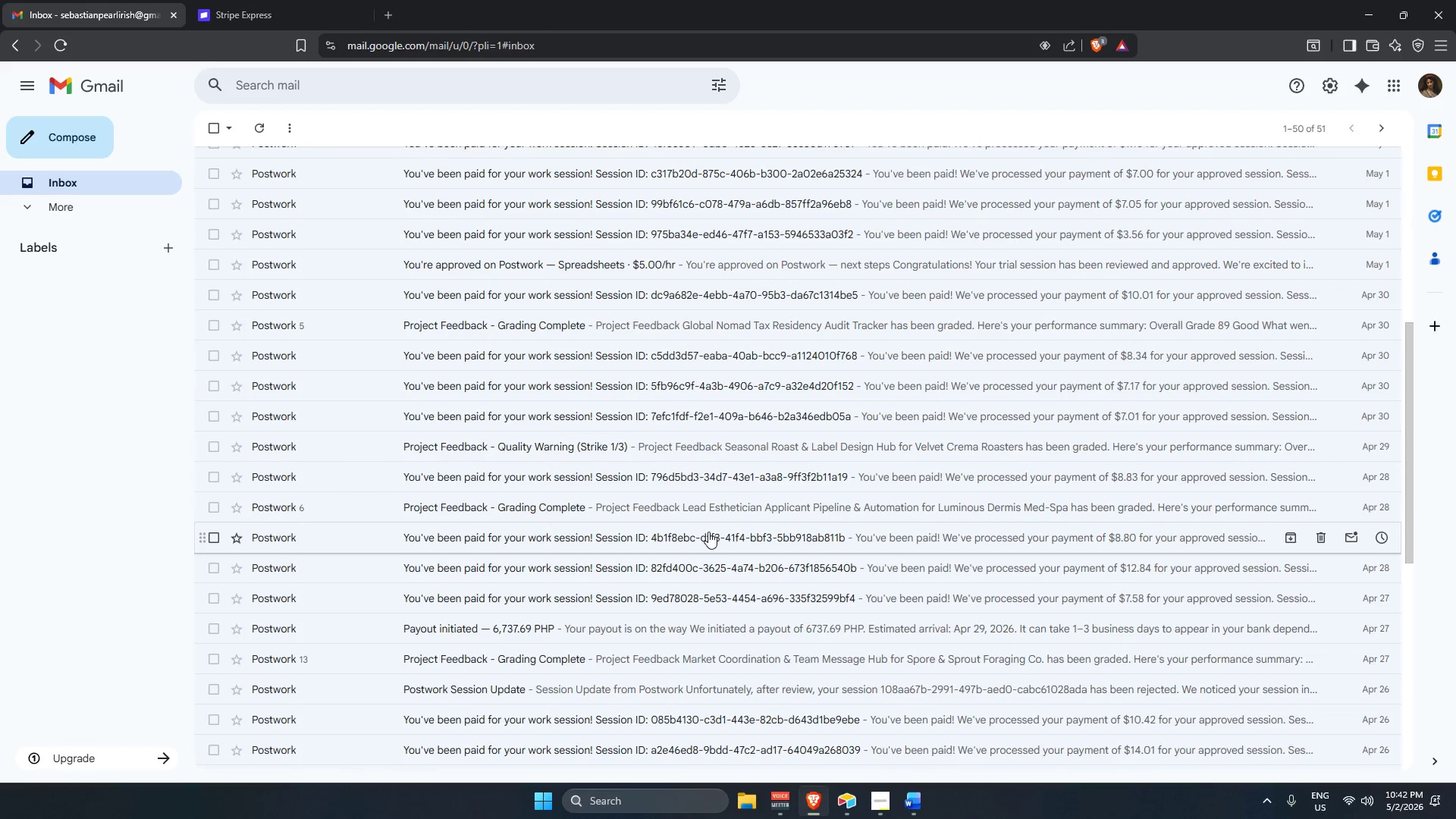 
scroll: coordinate [719, 512], scroll_direction: up, amount: 12.0
 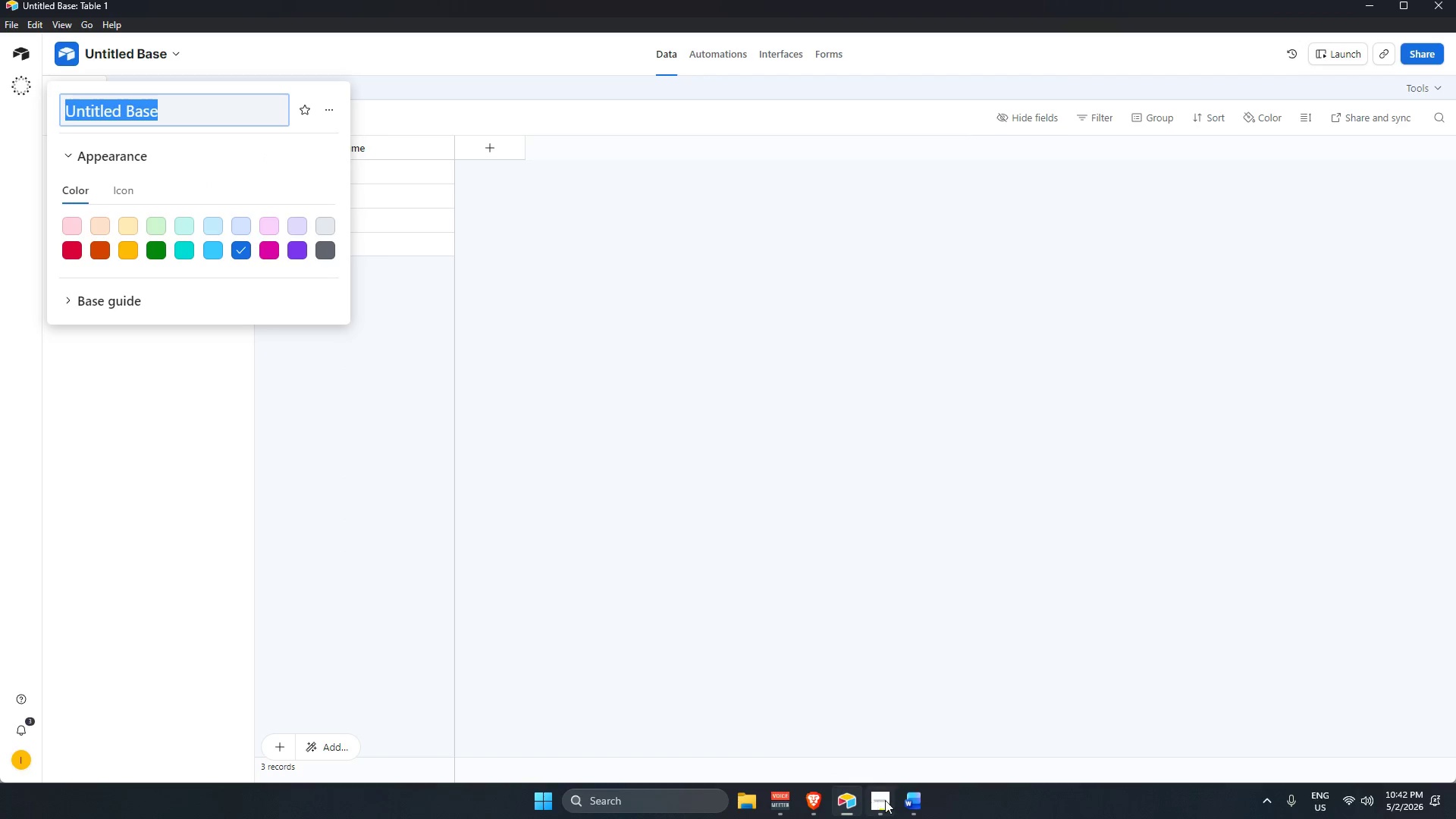 
left_click([887, 799])